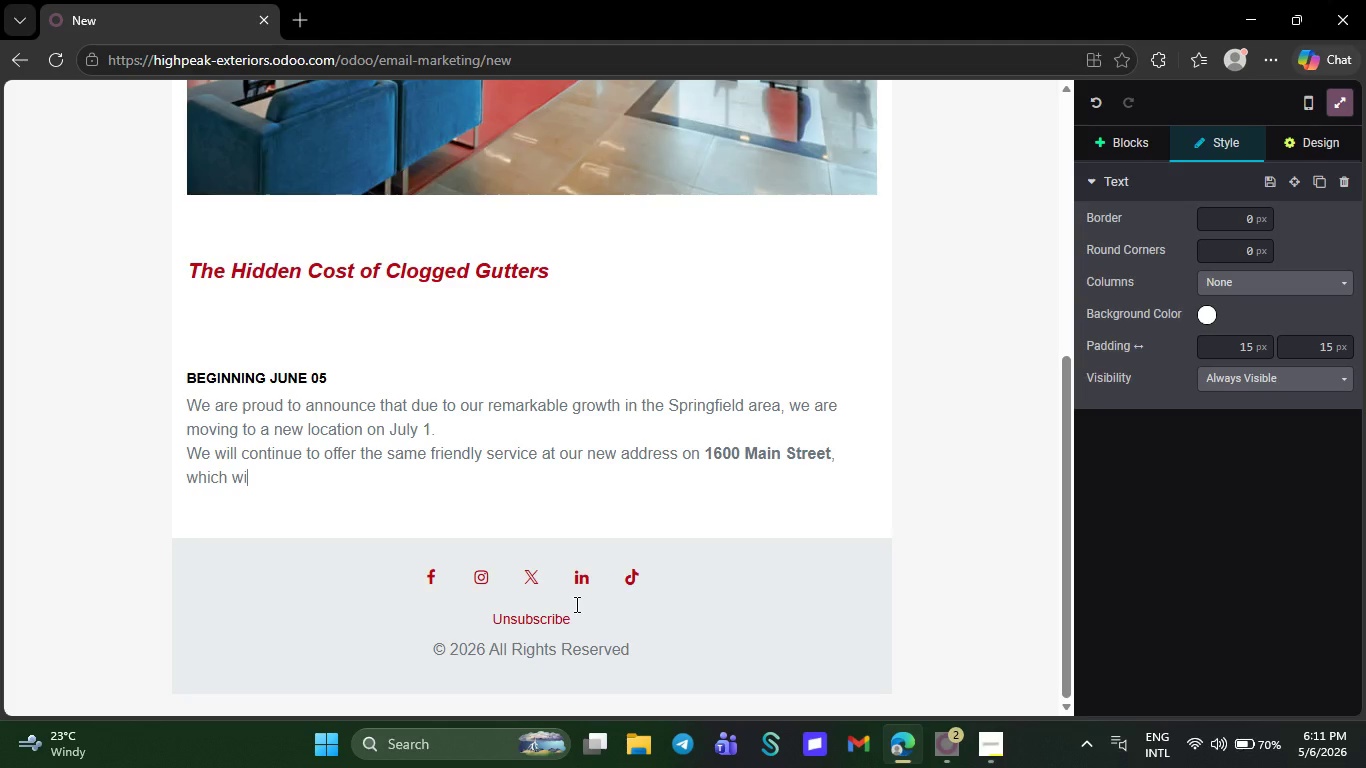 
key(Backspace)
 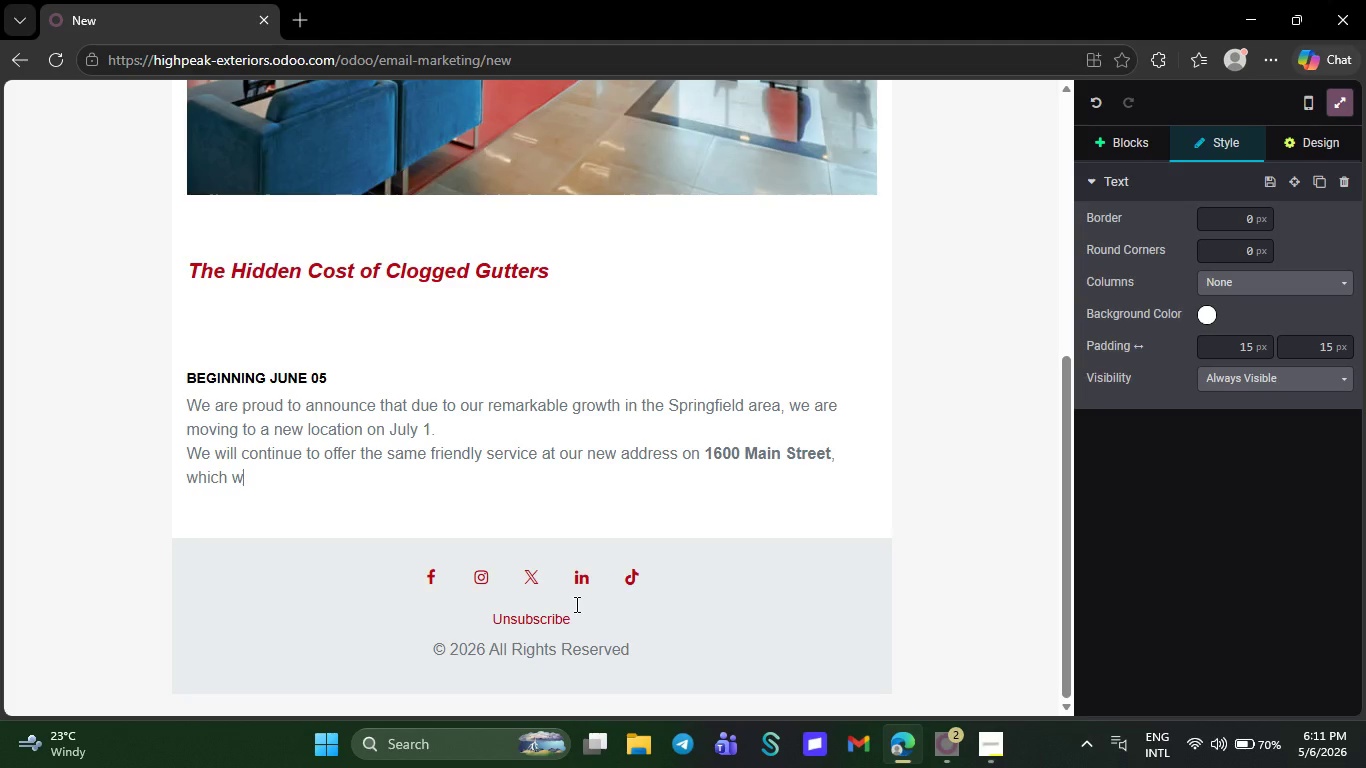 
key(Backspace)
 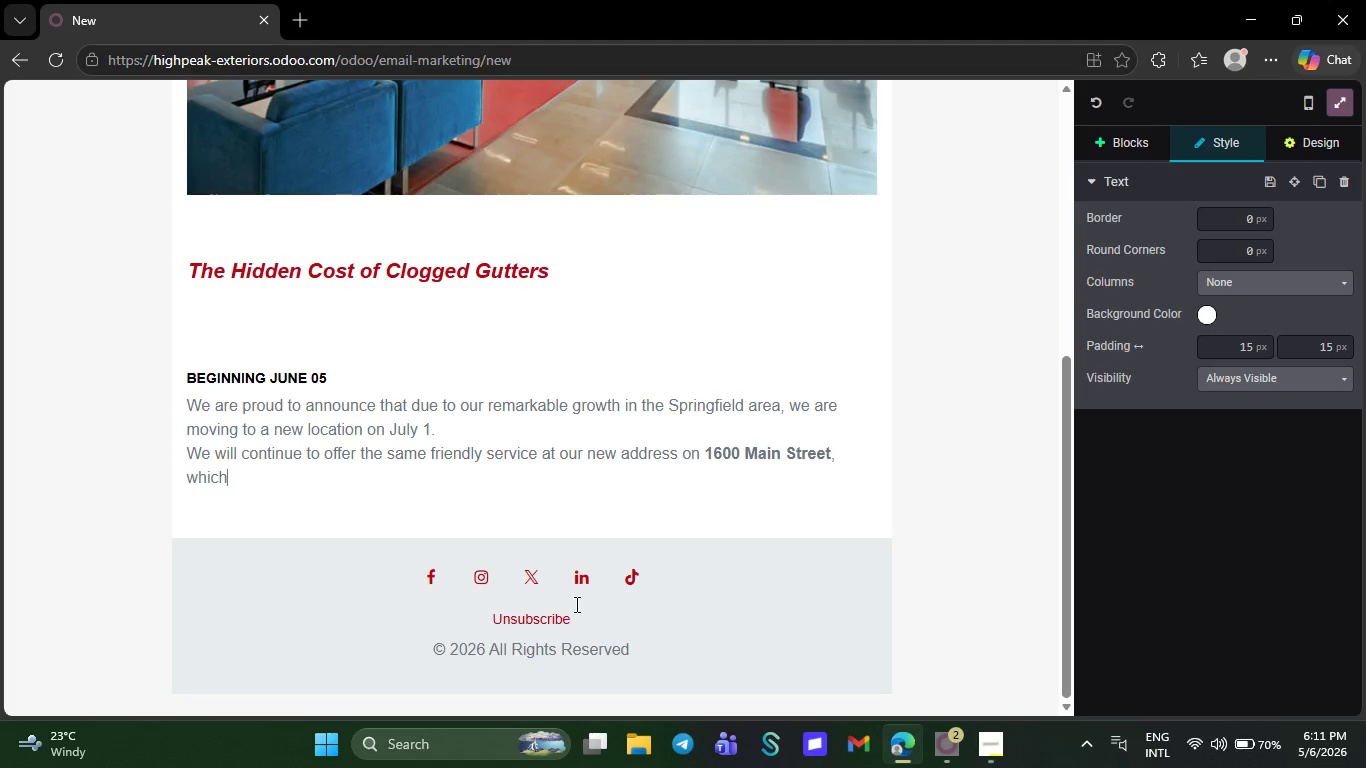 
key(Backspace)
 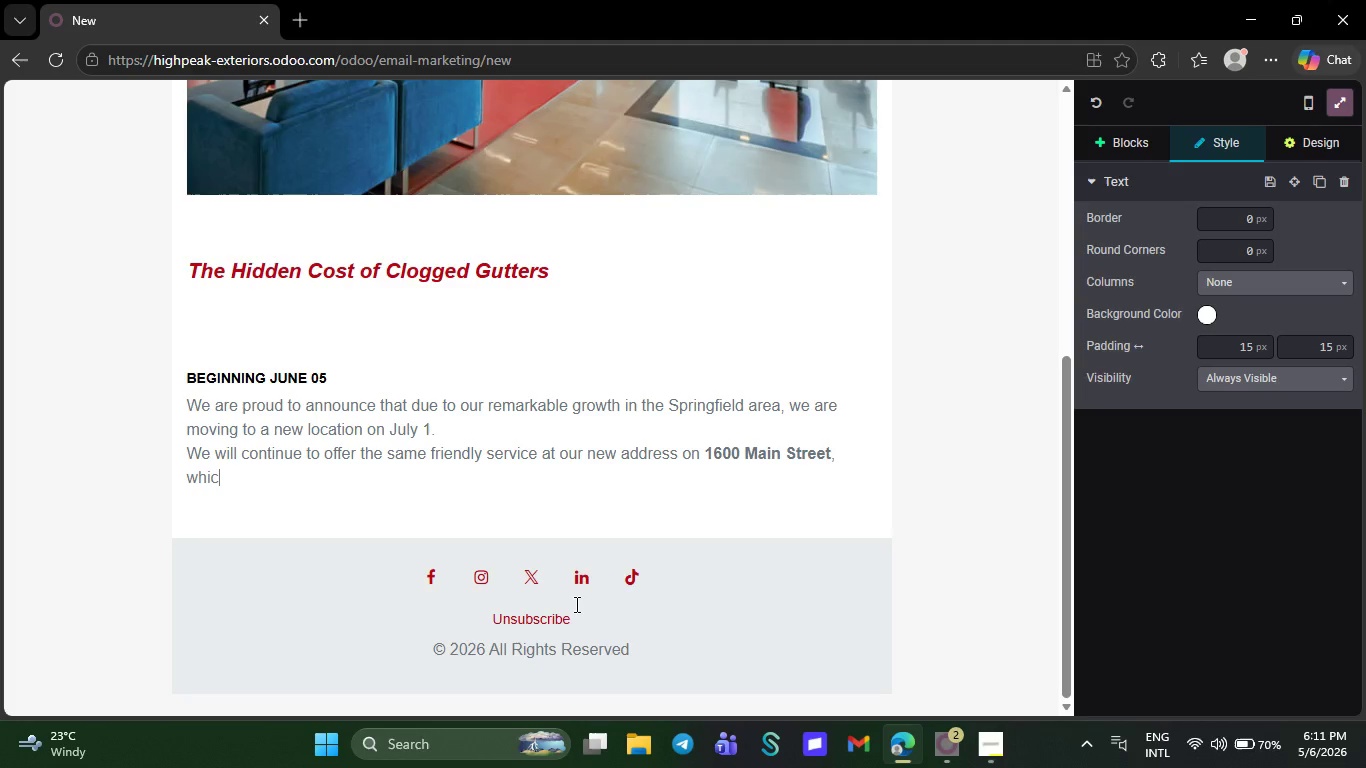 
key(Backspace)
 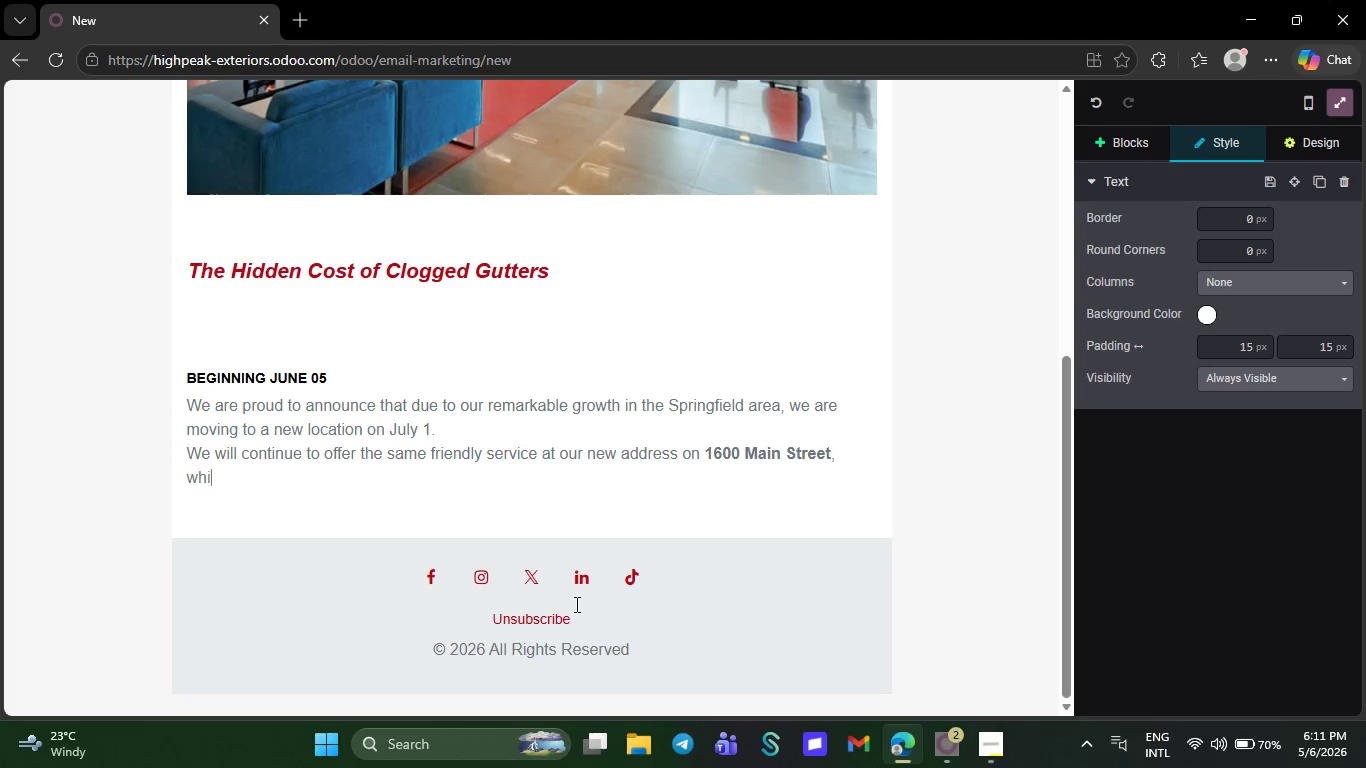 
key(Backspace)
 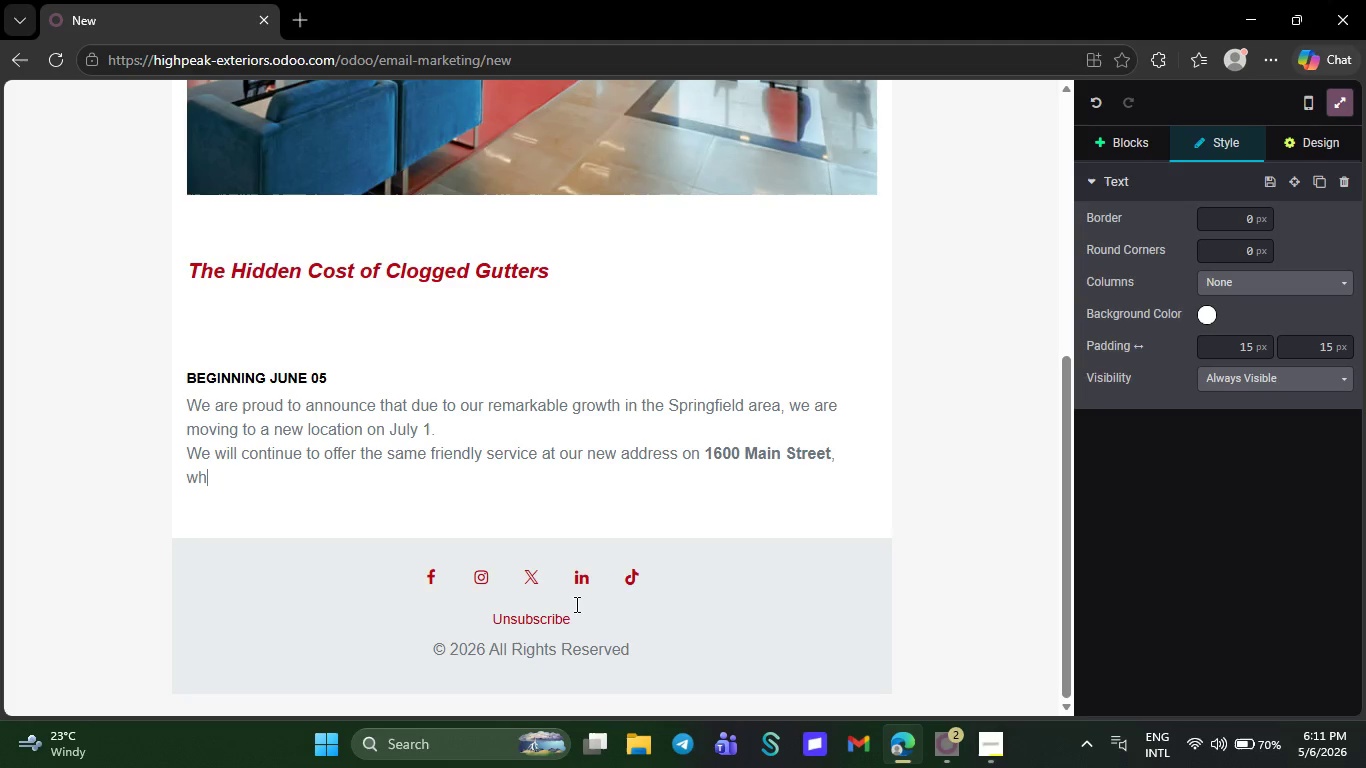 
key(Backspace)
 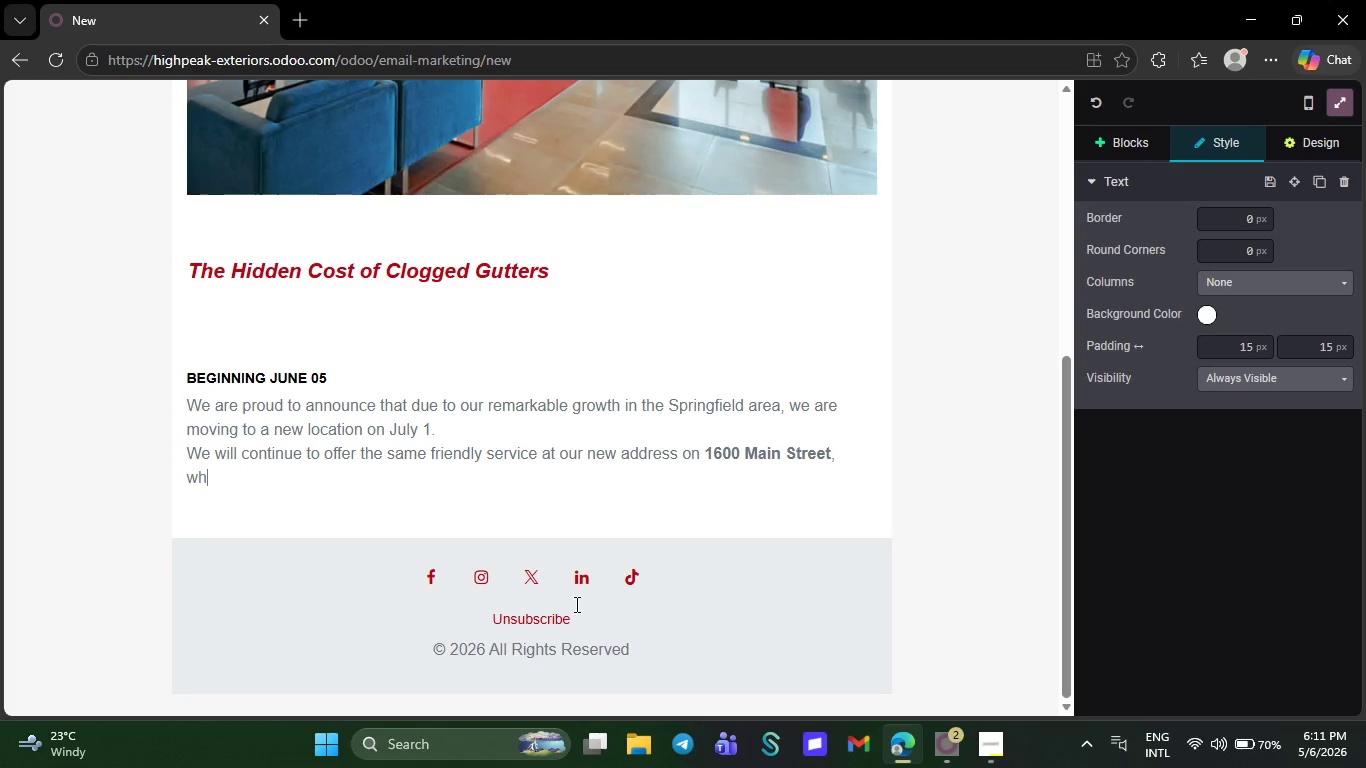 
key(Backspace)
 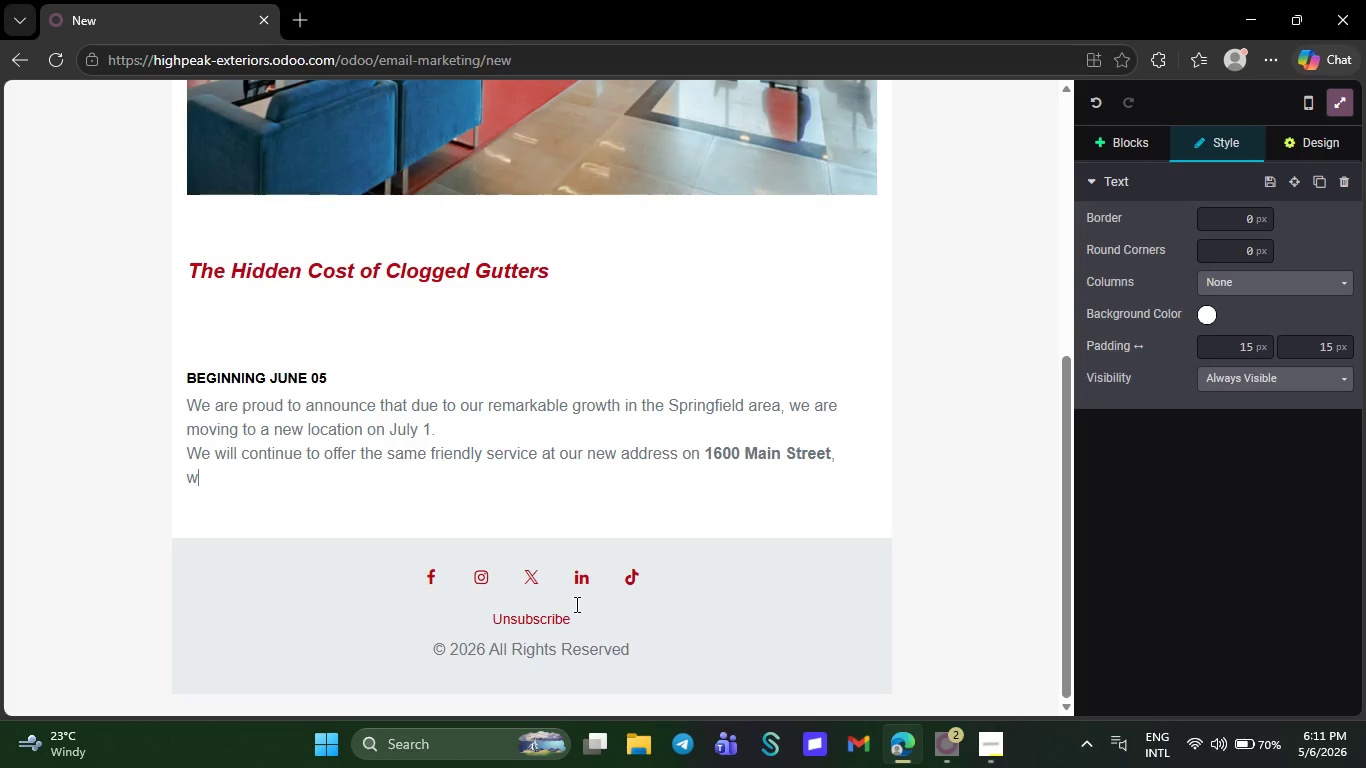 
key(Backspace)
 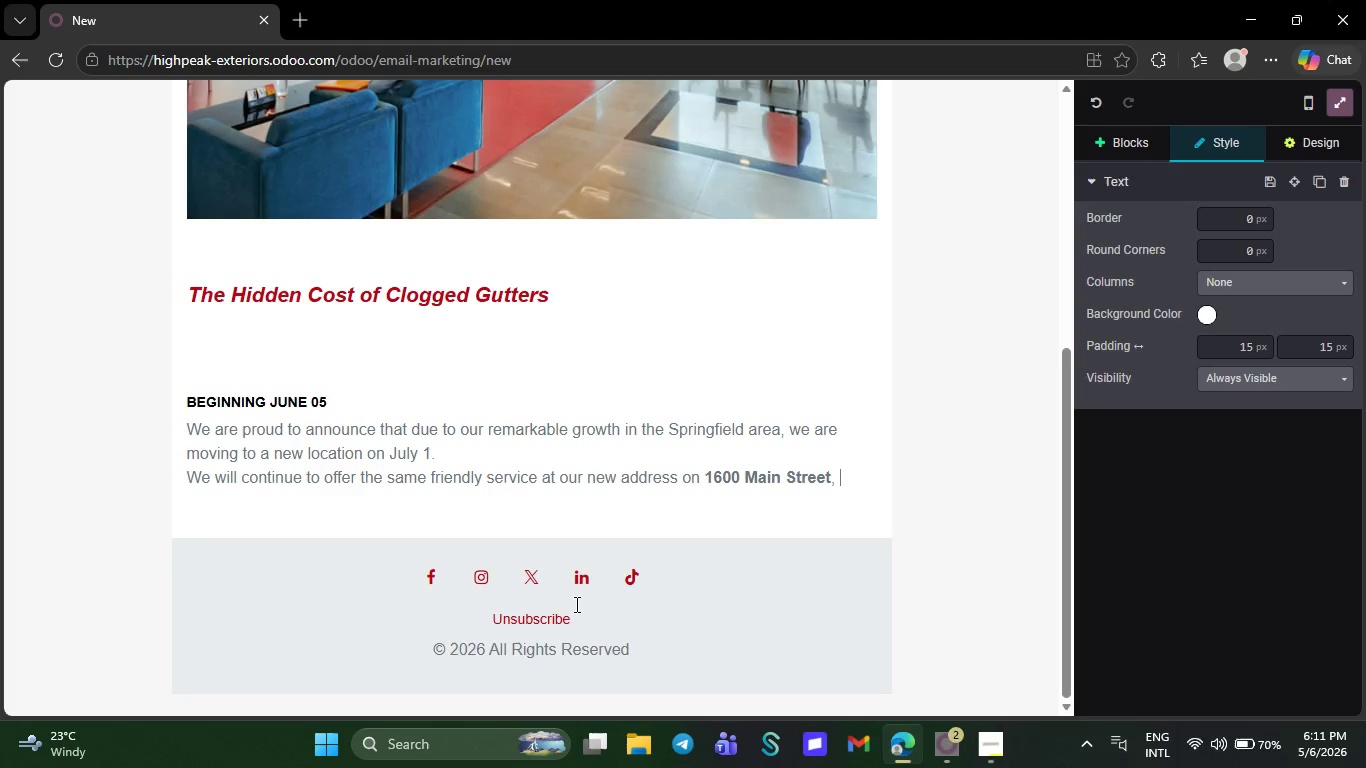 
key(Backspace)
 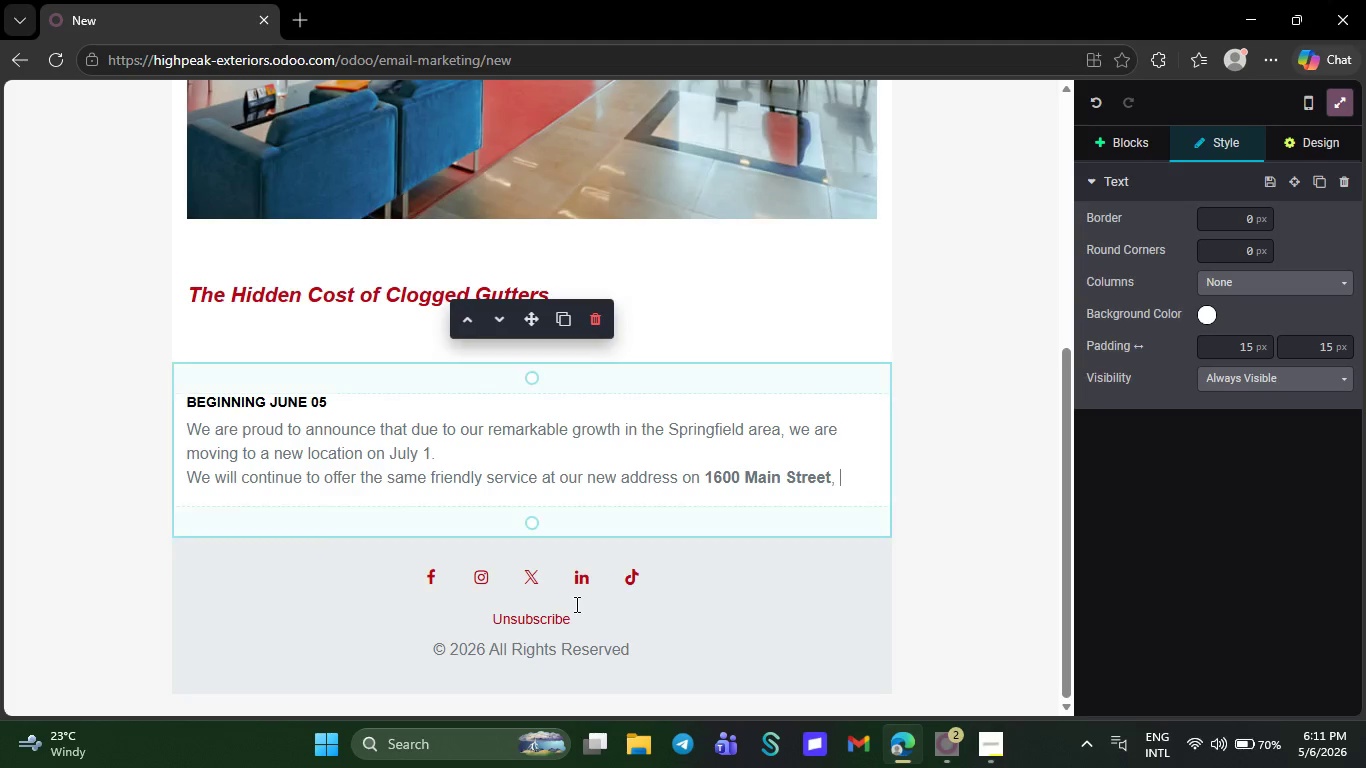 
key(Backspace)
 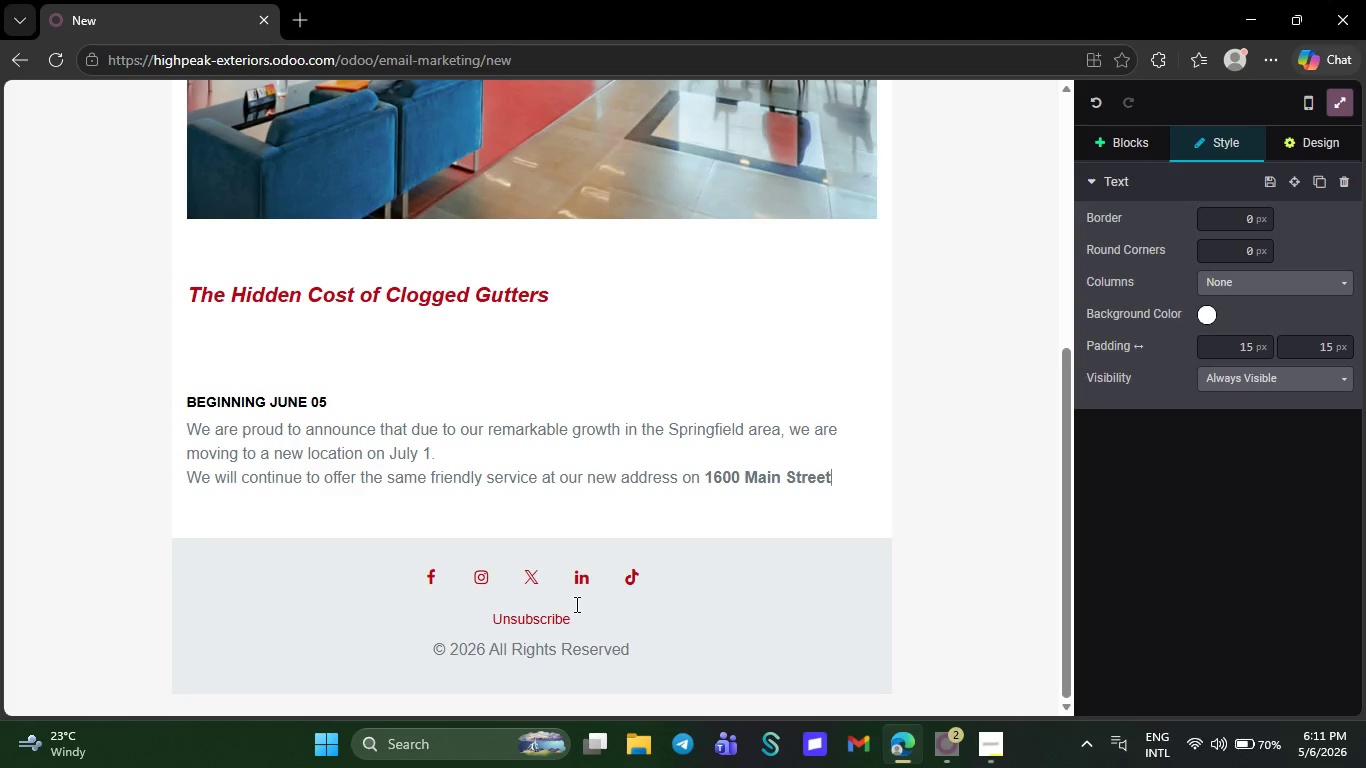 
key(Backspace)
 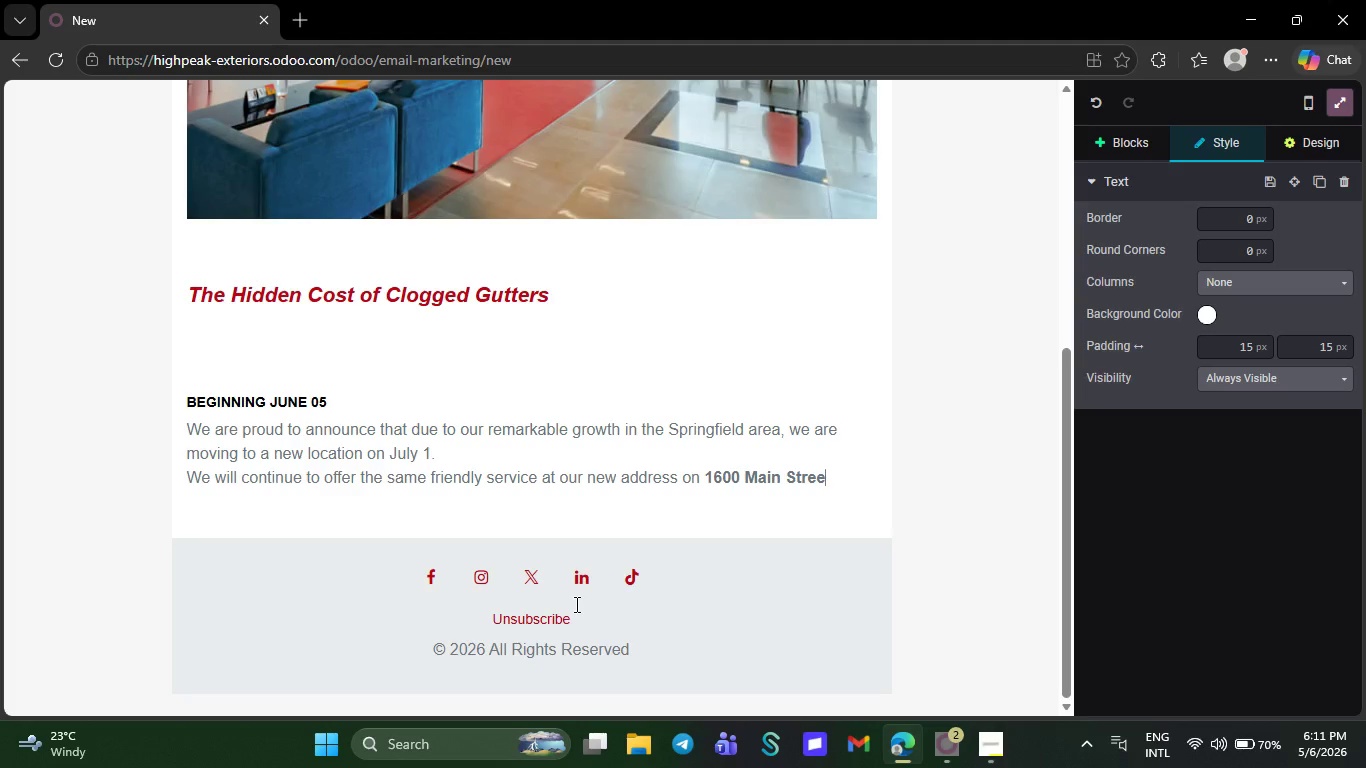 
key(Backspace)
 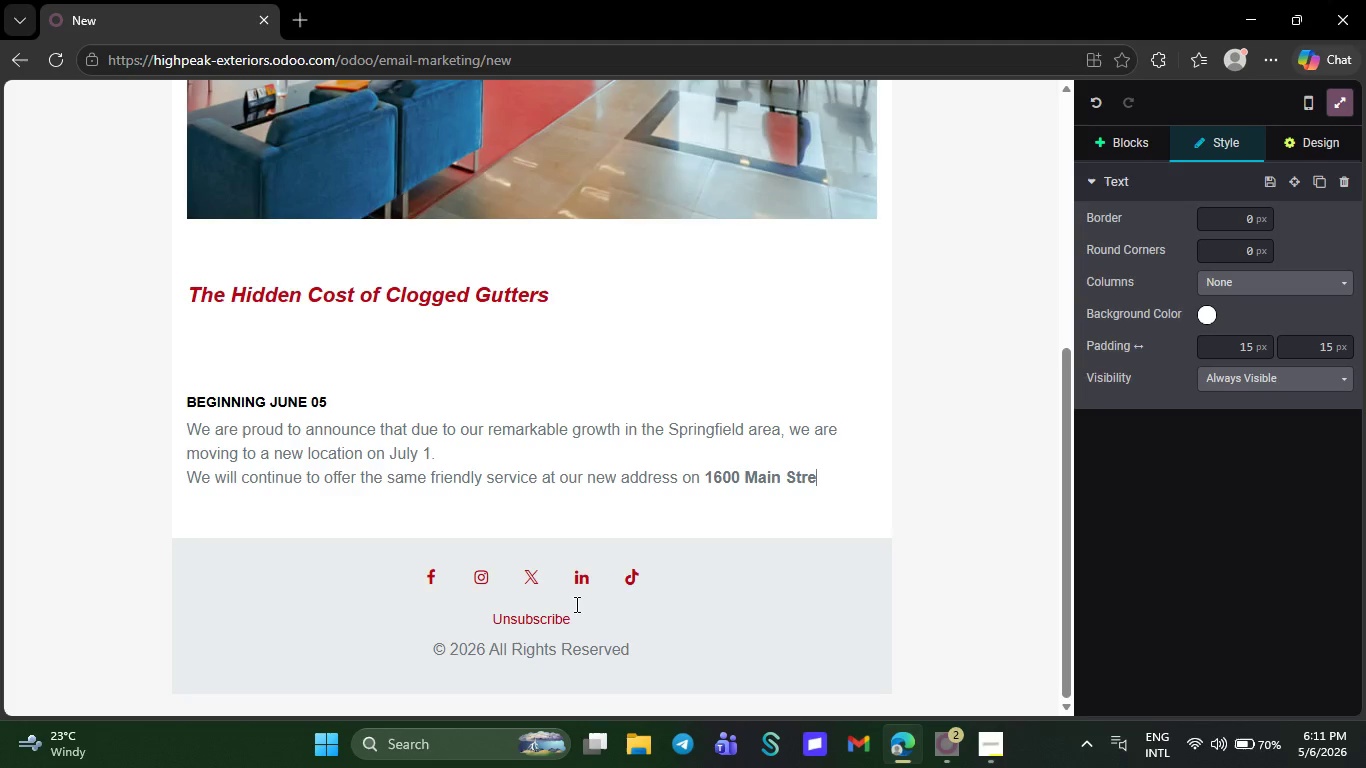 
key(Backspace)
 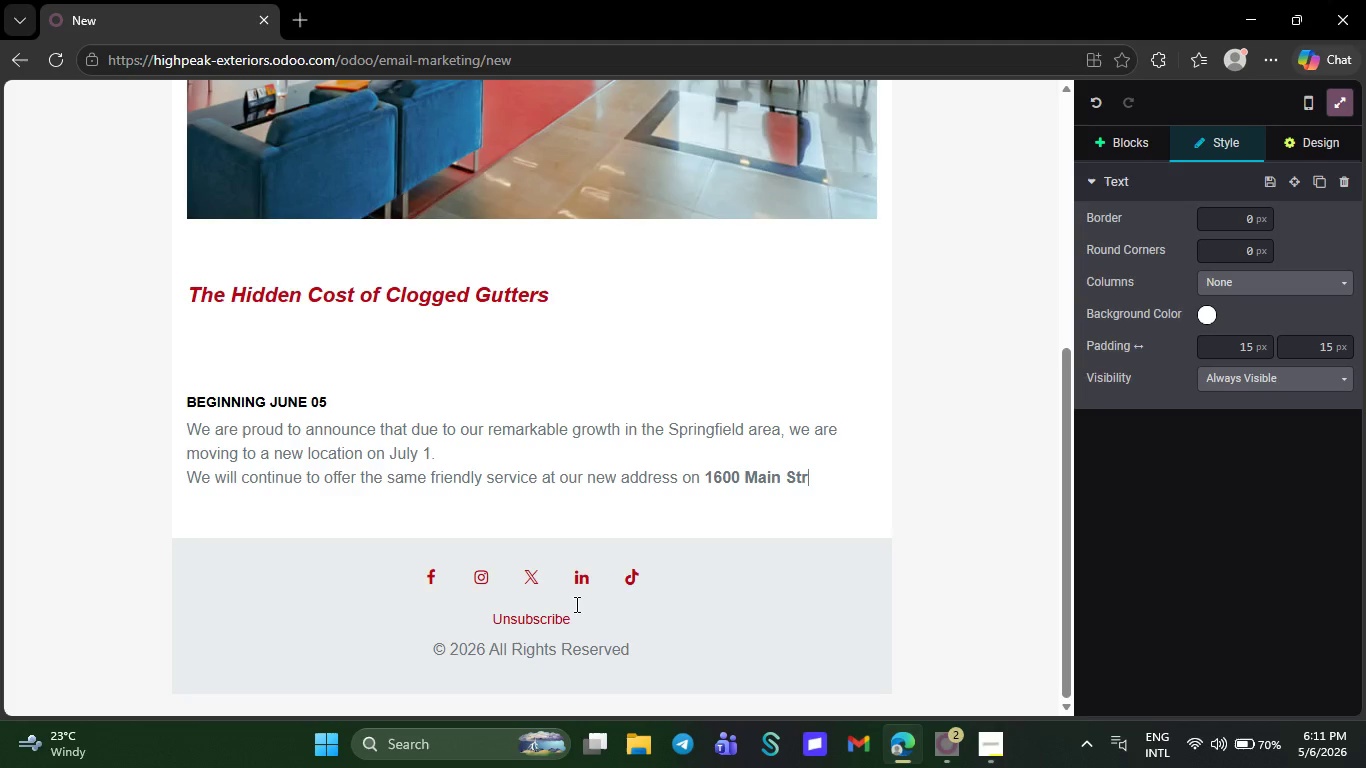 
key(Backspace)
 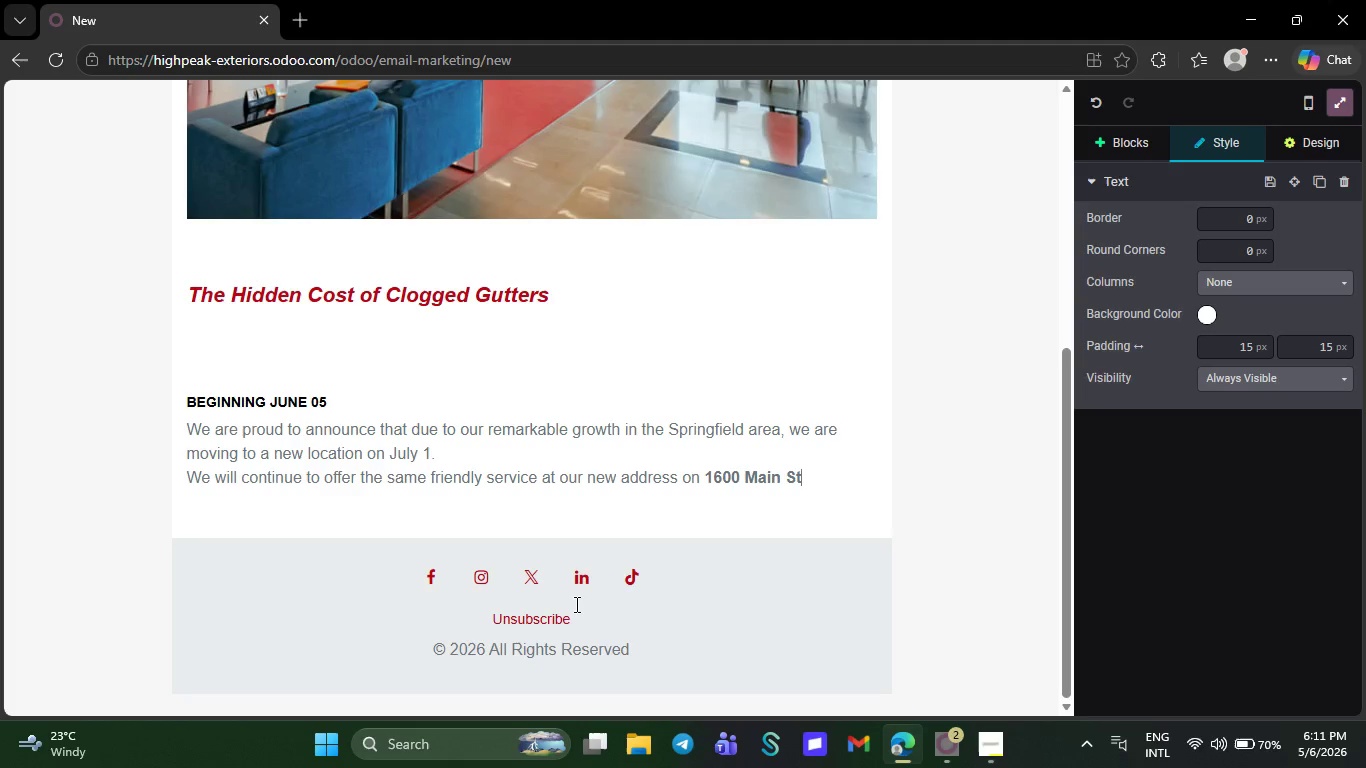 
key(Backspace)
 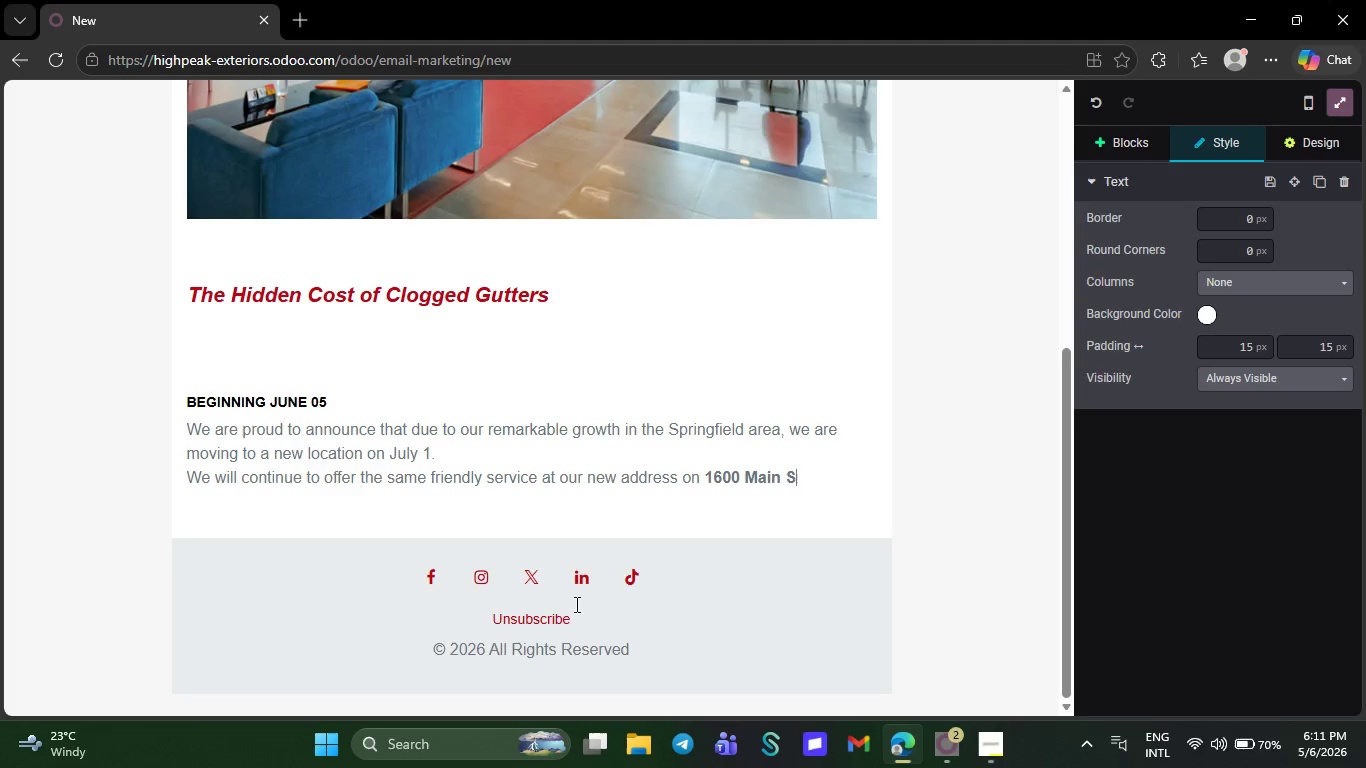 
key(Backspace)
 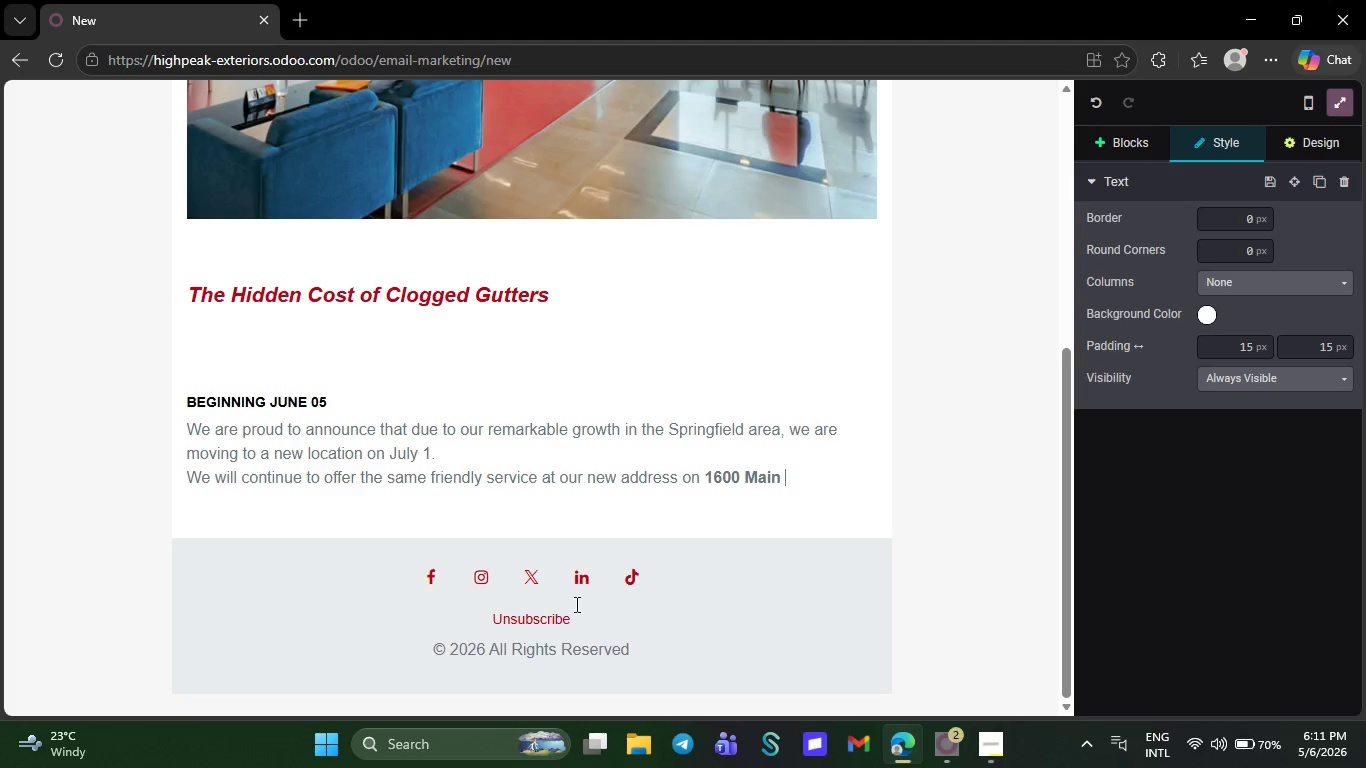 
key(Backspace)
 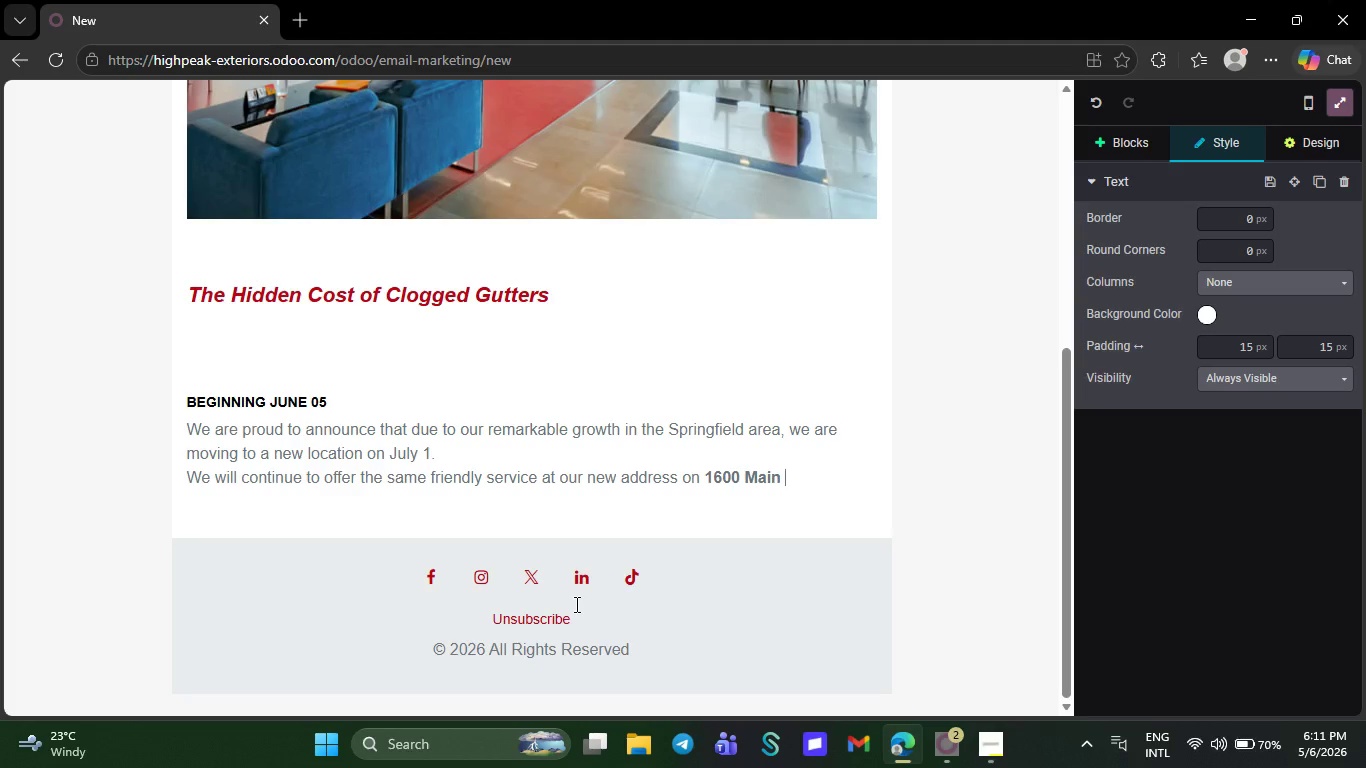 
key(Backspace)
 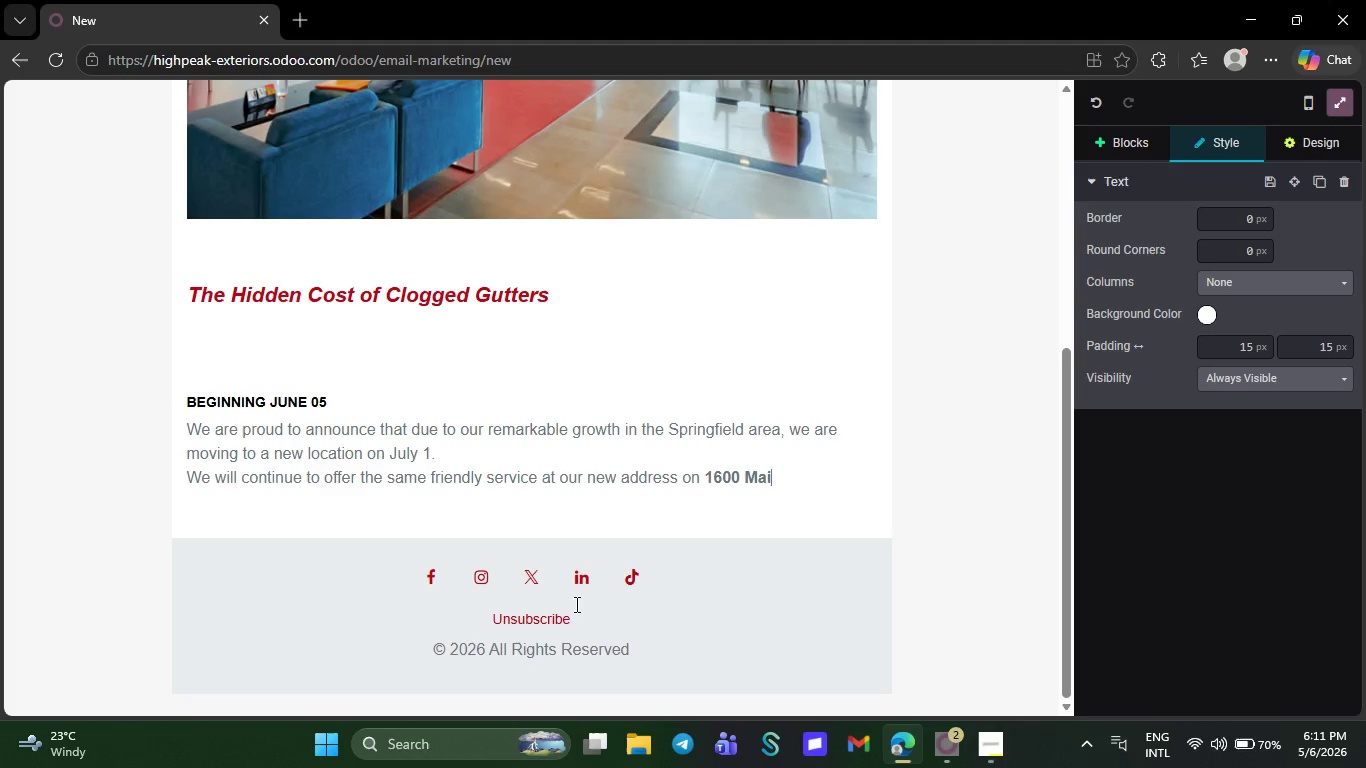 
key(Backspace)
 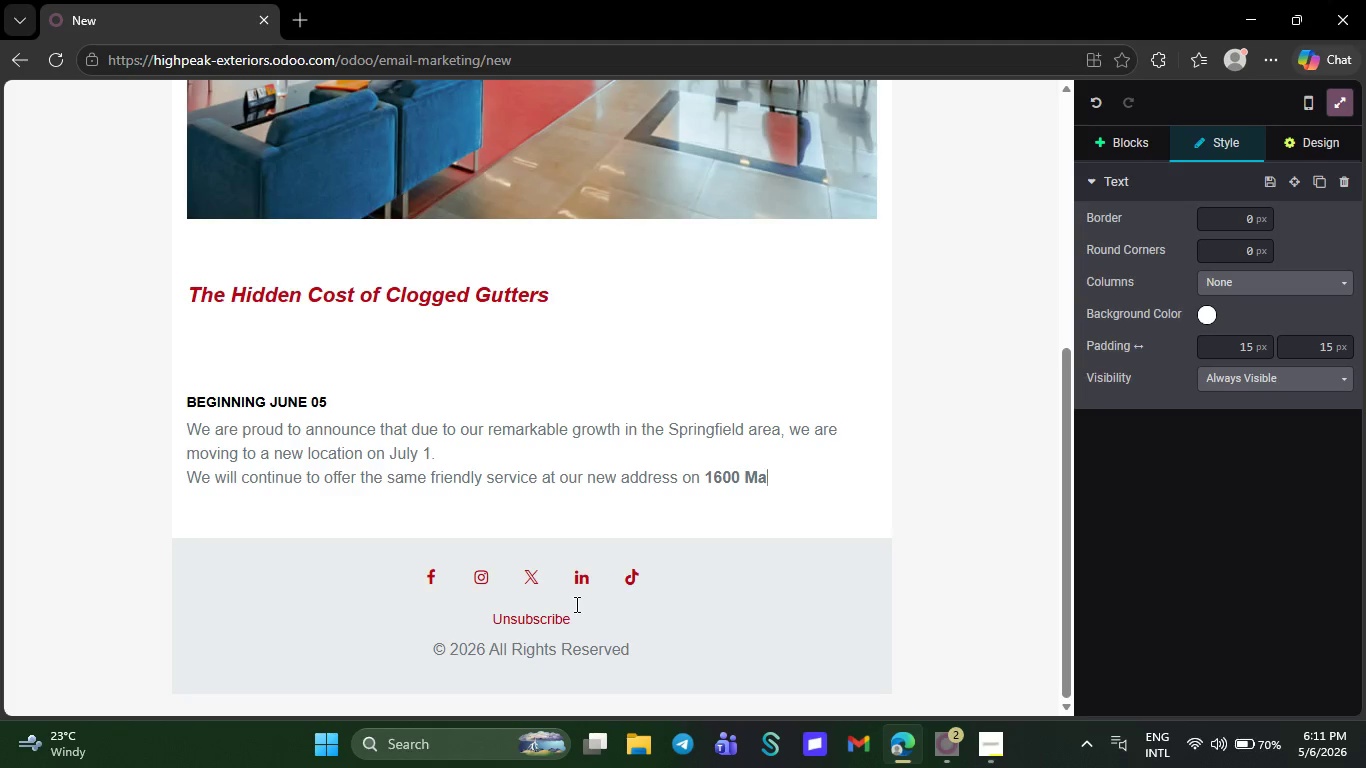 
key(Backspace)
 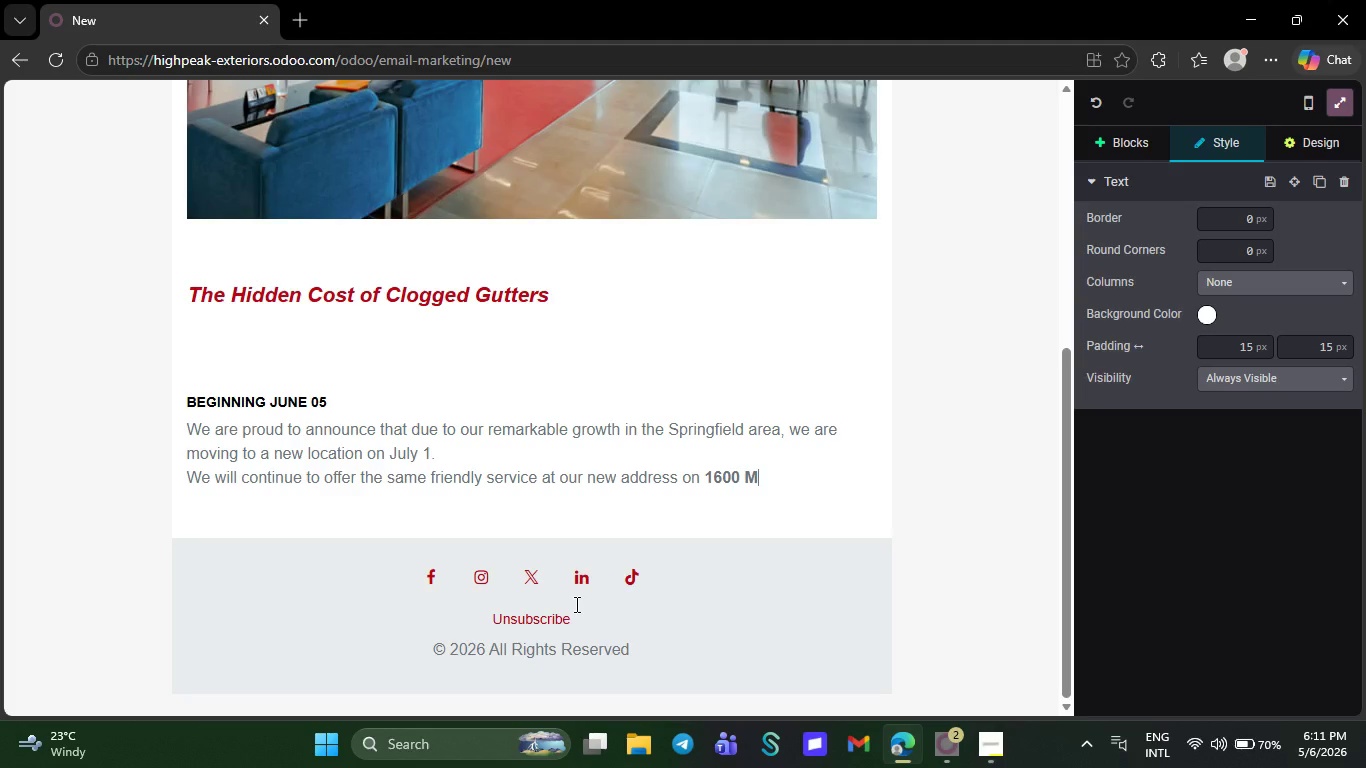 
key(Backspace)
 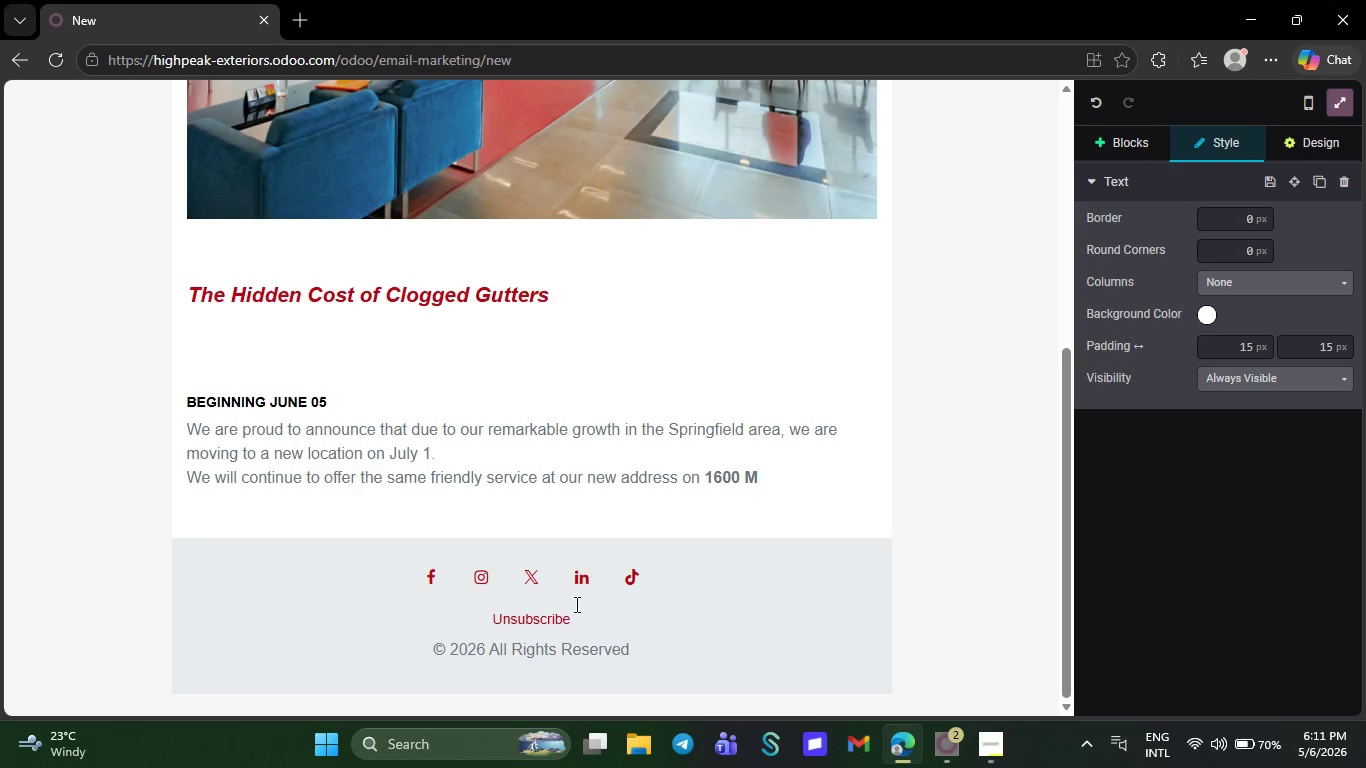 
key(Backspace)
 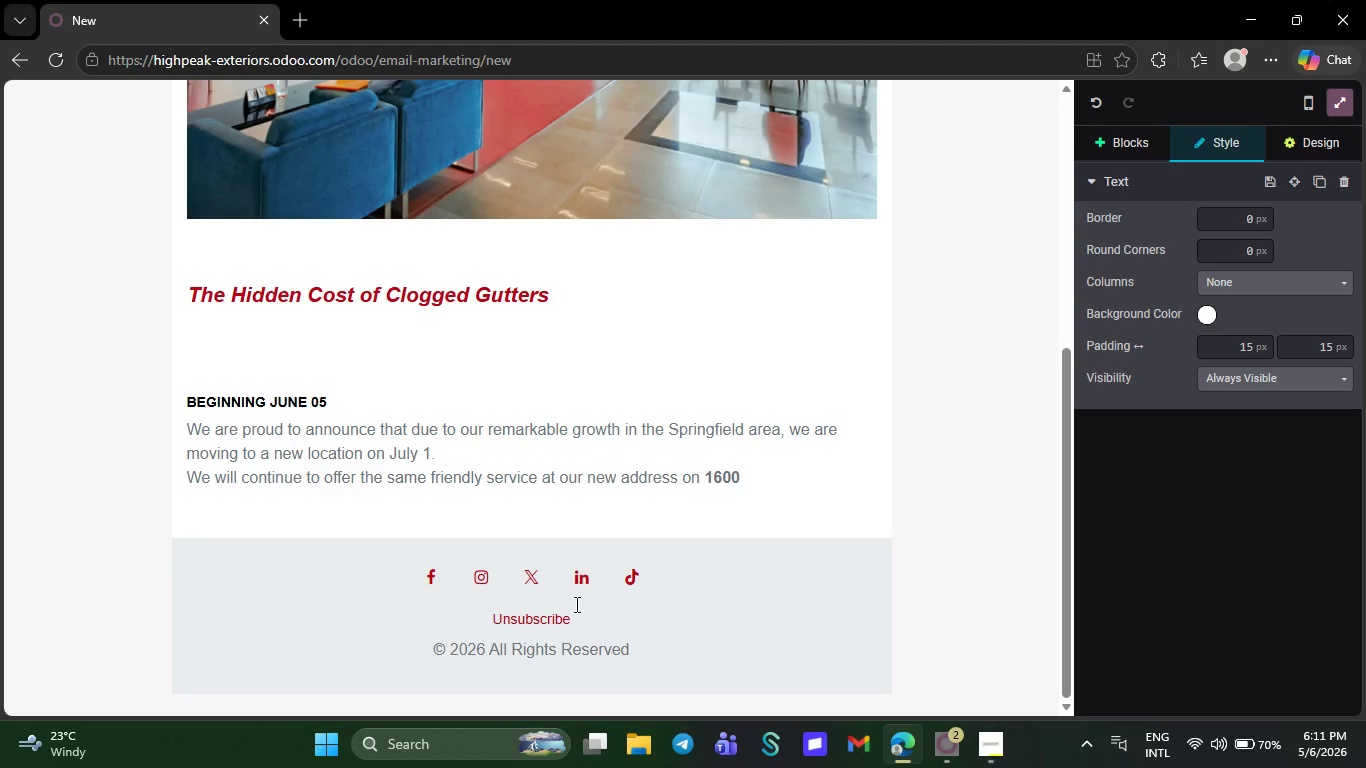 
key(Backspace)
 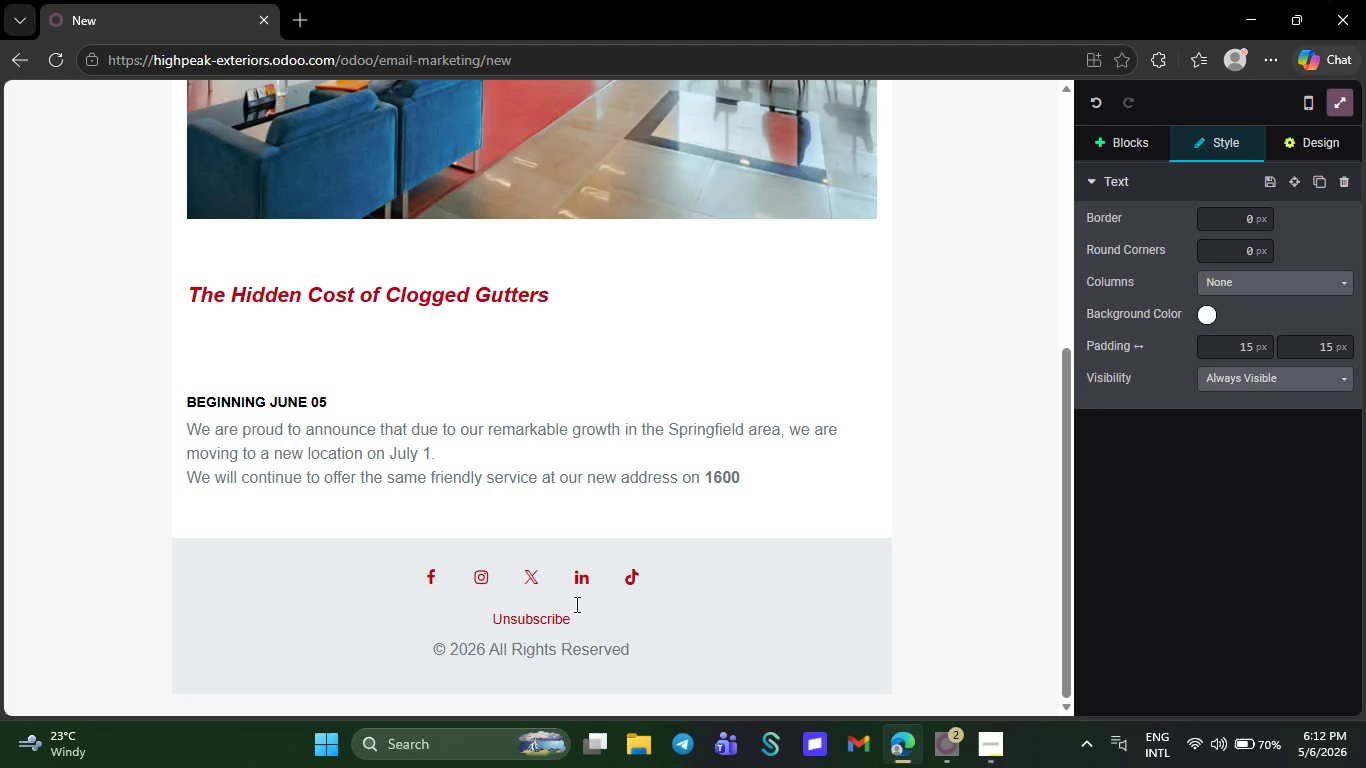 
wait(10.09)
 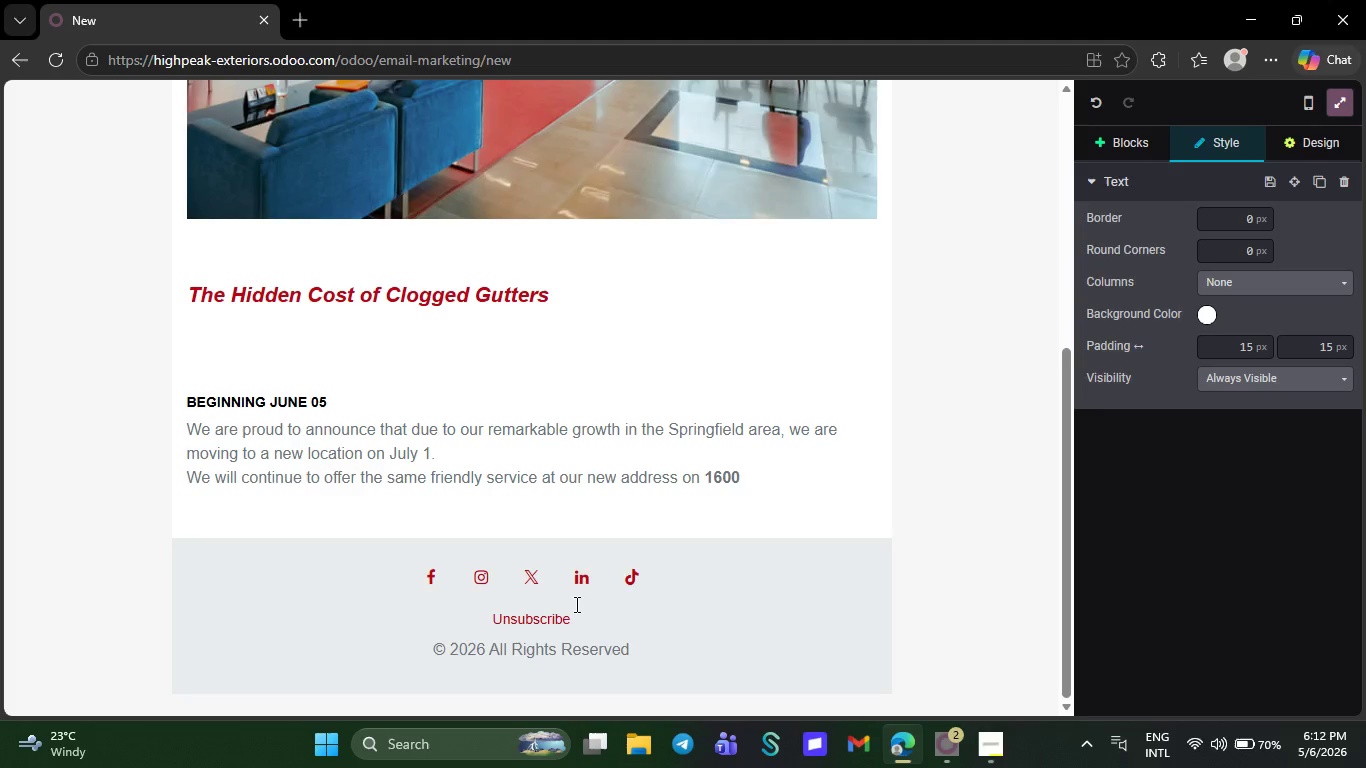 
key(Backspace)
 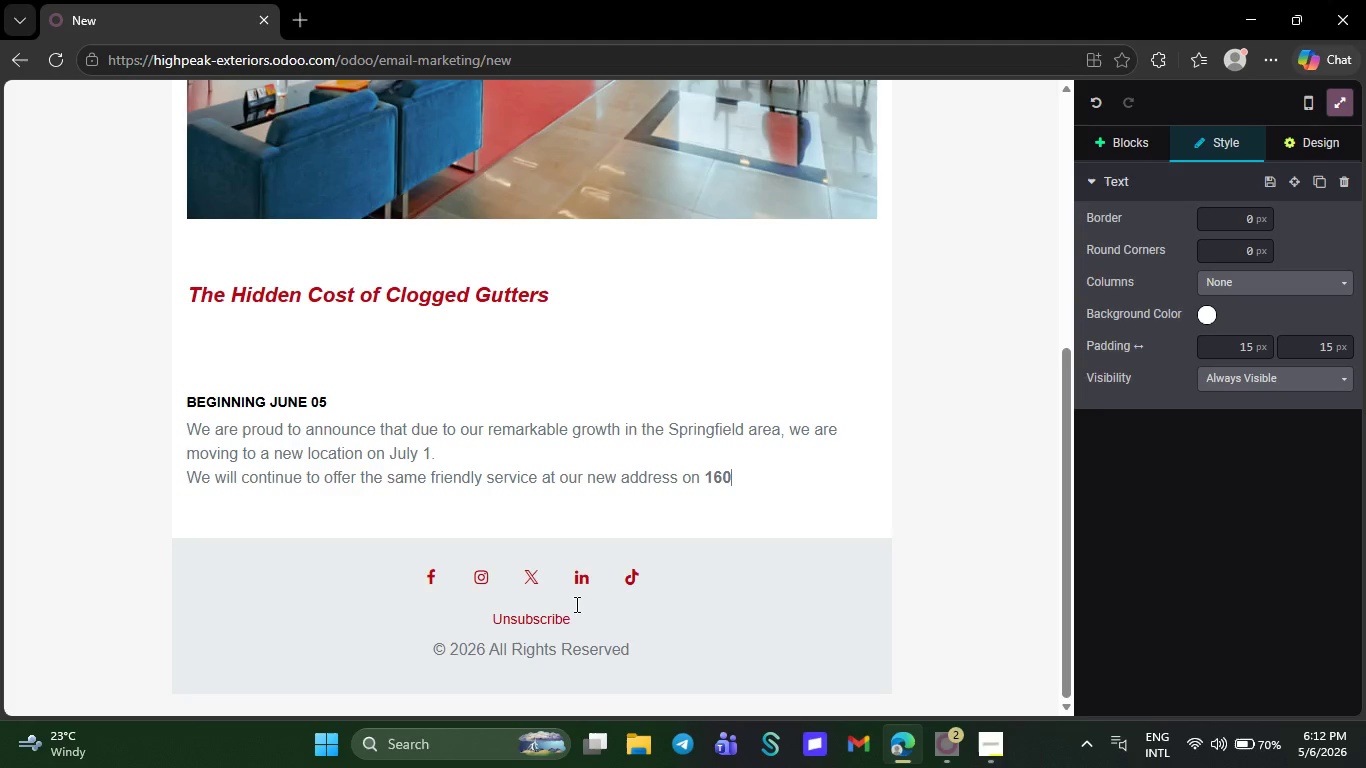 
key(Backspace)
 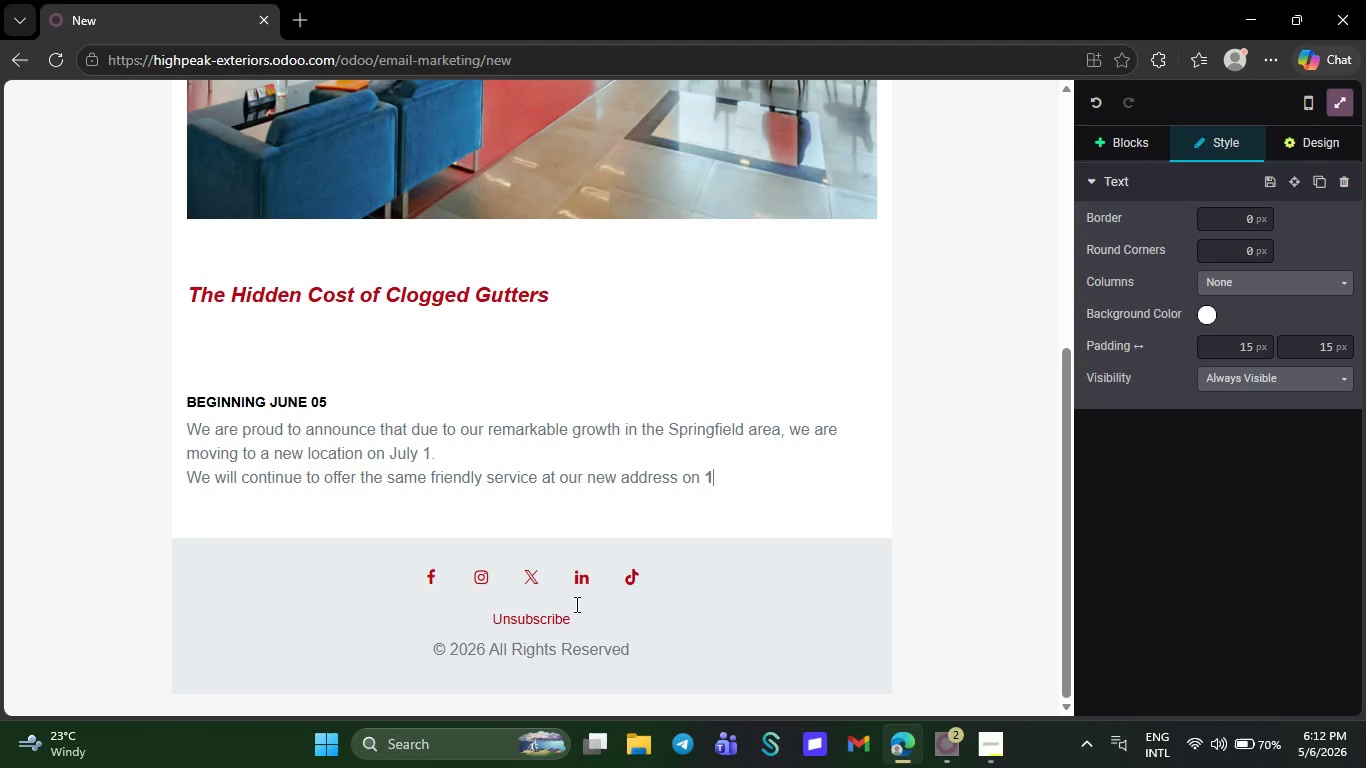 
key(Backspace)
 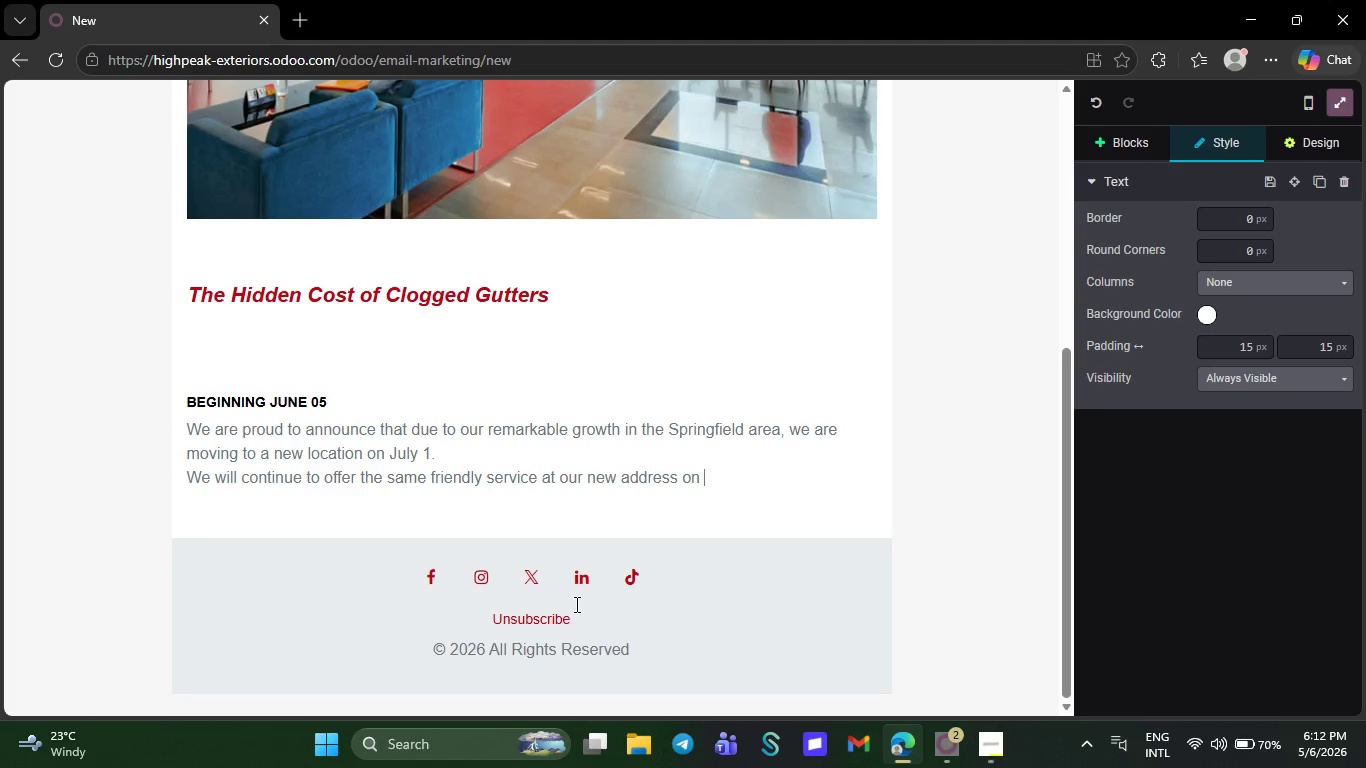 
key(Backspace)
 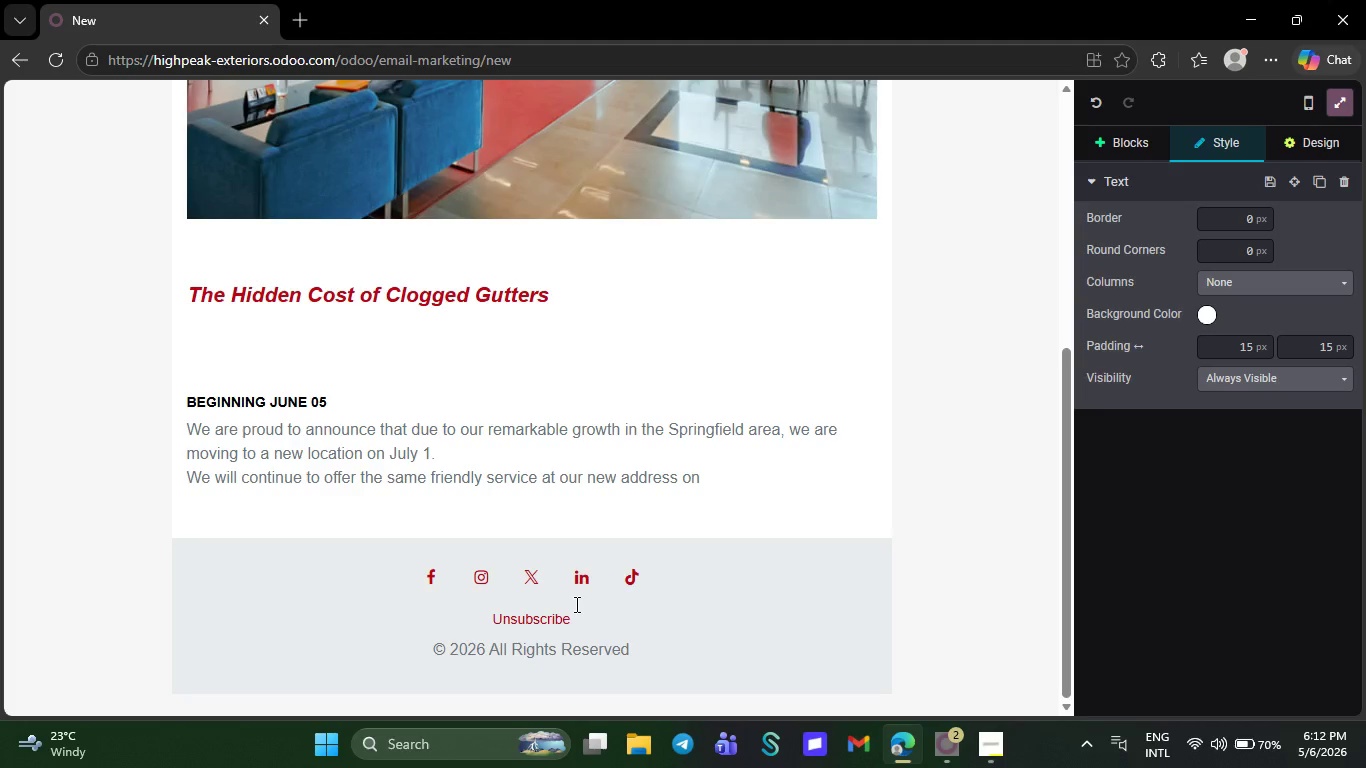 
key(Backspace)
 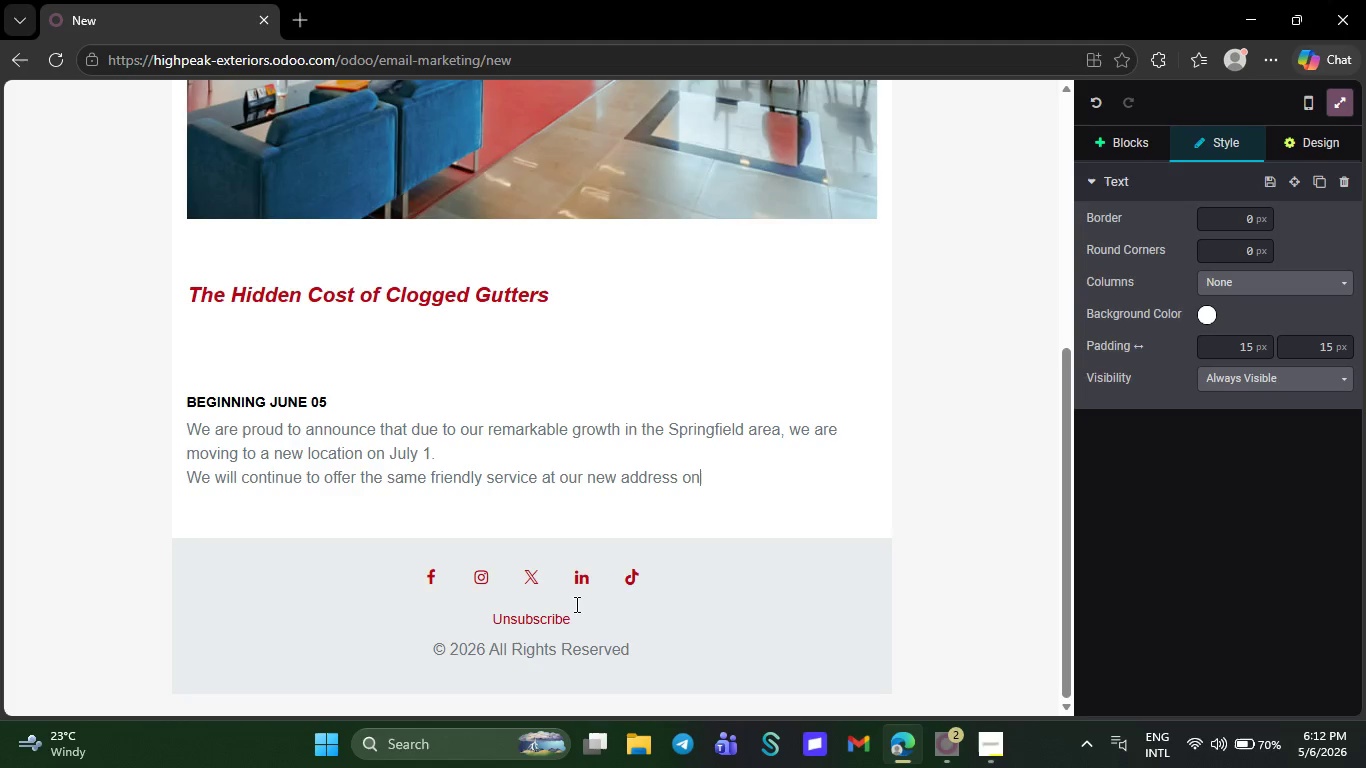 
key(Backspace)
 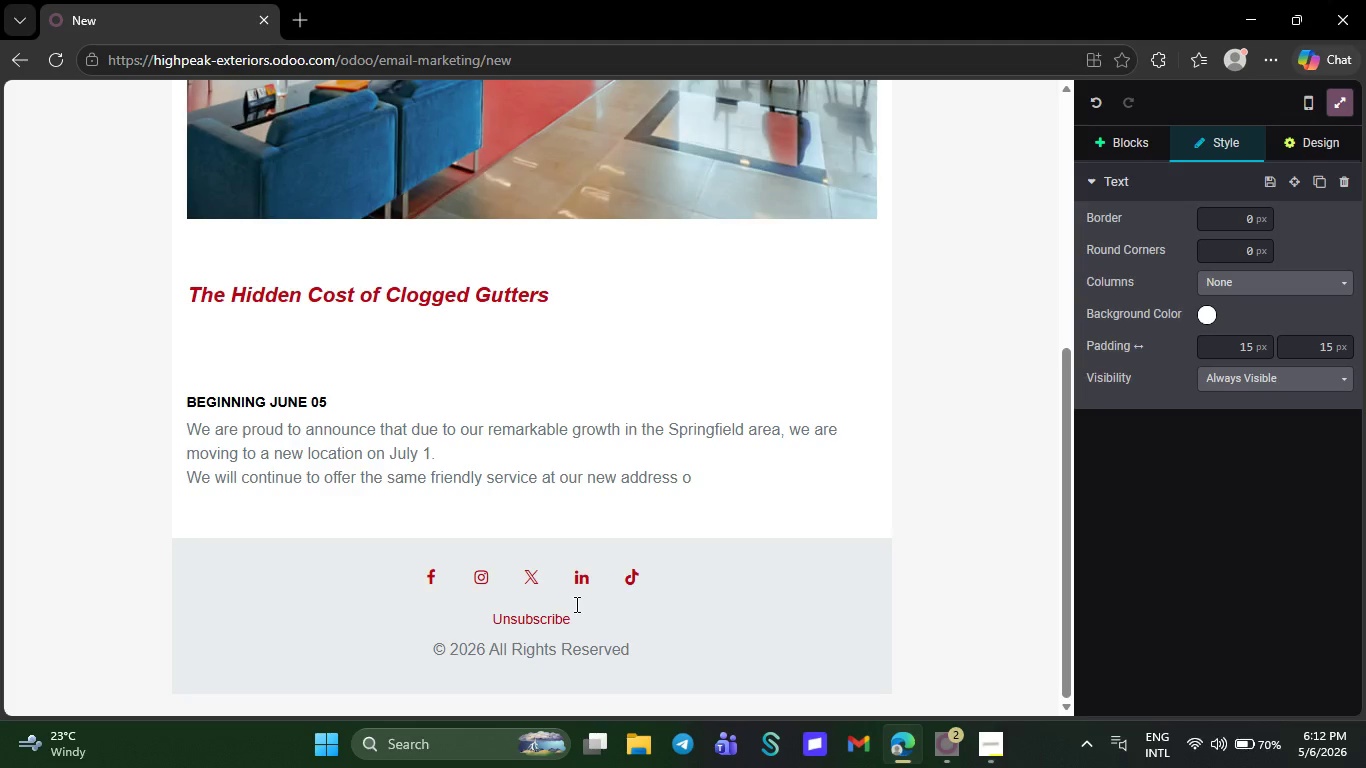 
key(Backspace)
 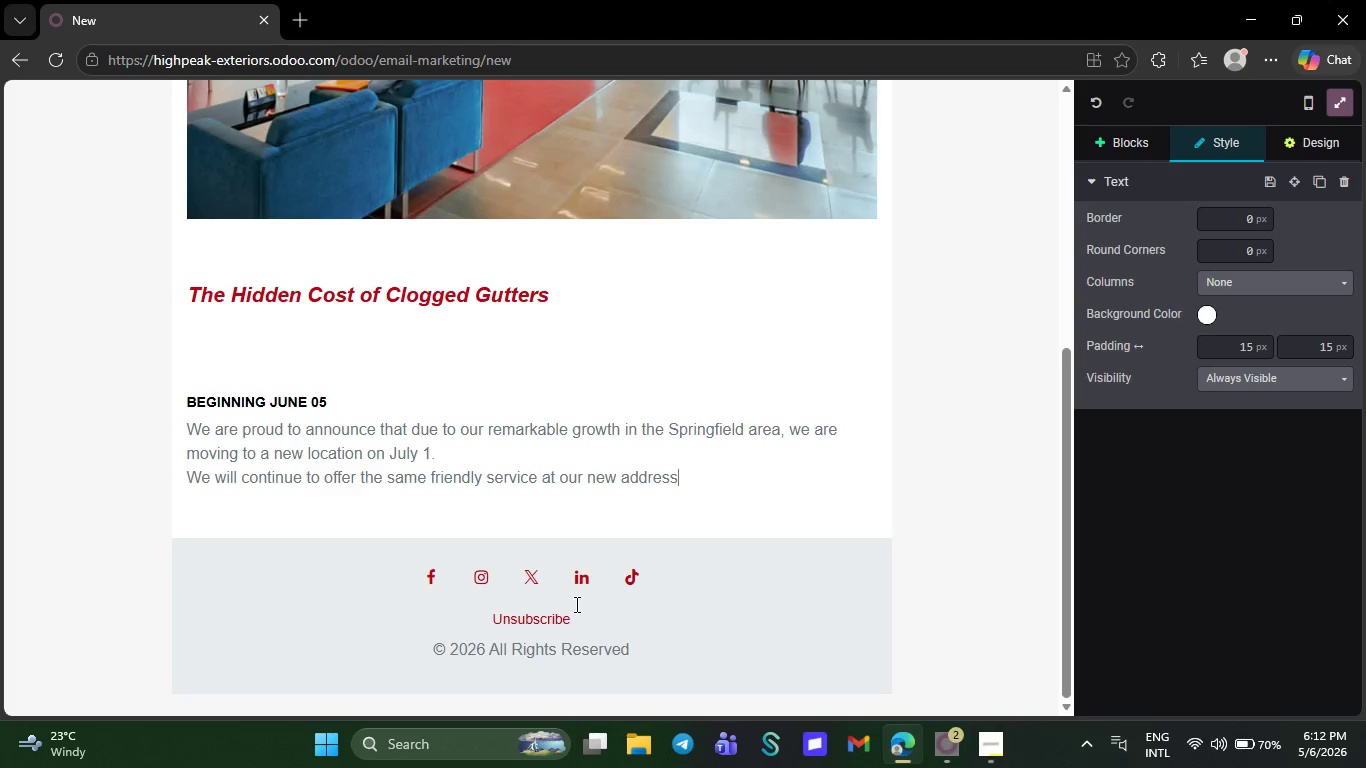 
key(Backspace)
 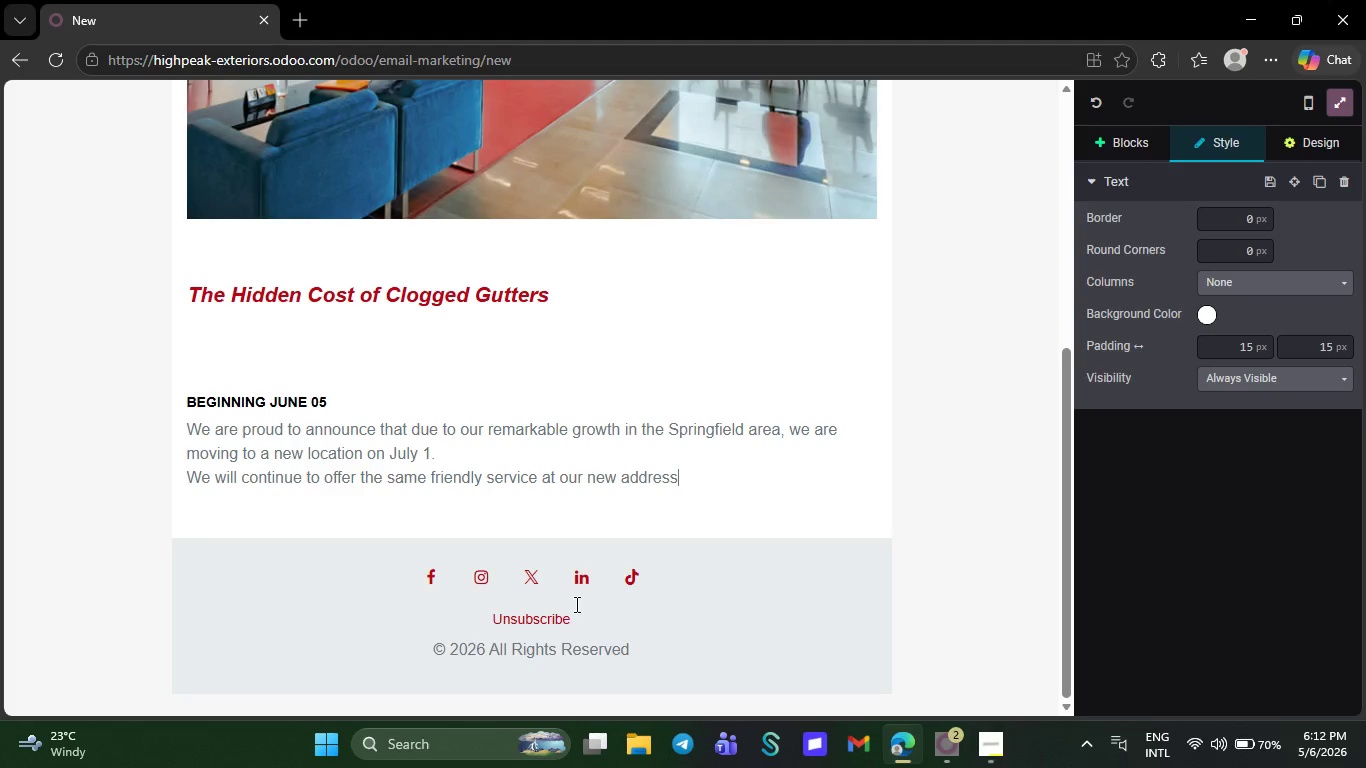 
key(Backspace)
 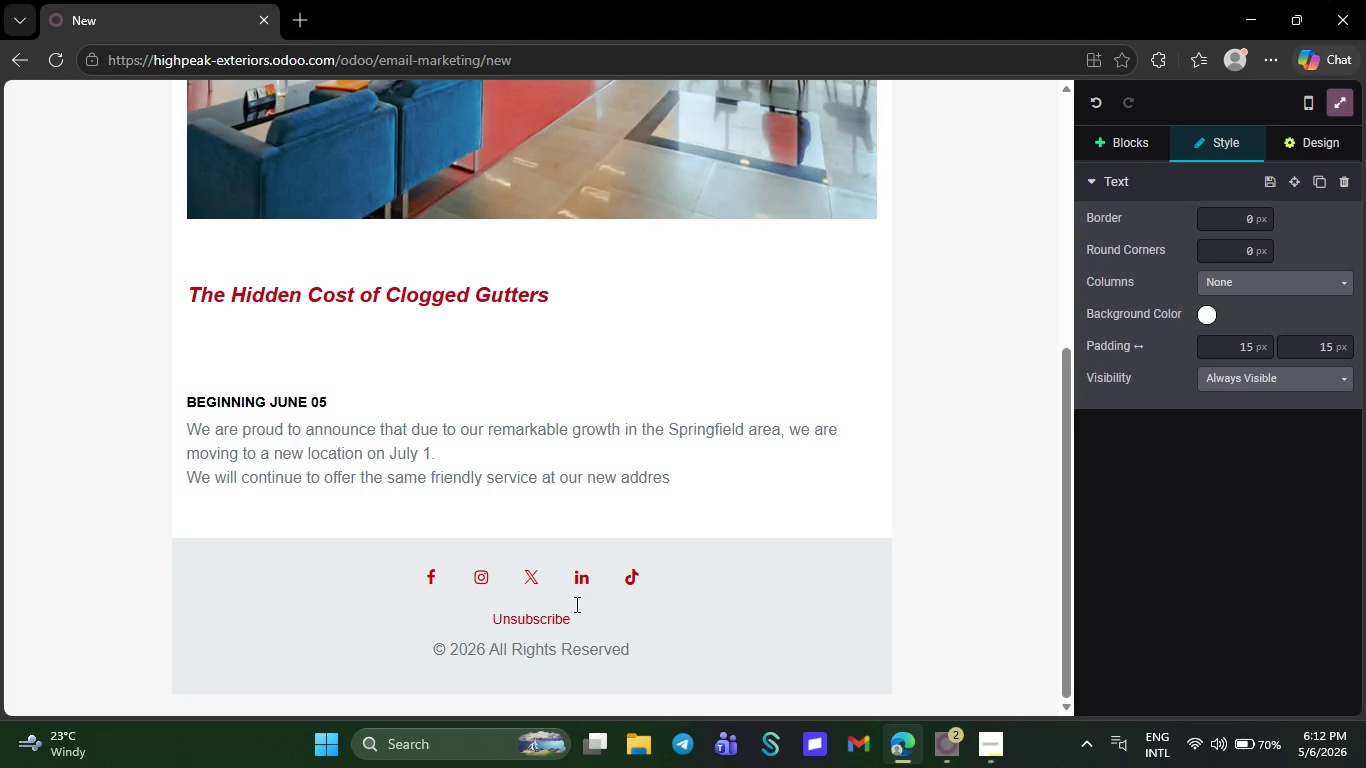 
key(Backspace)
 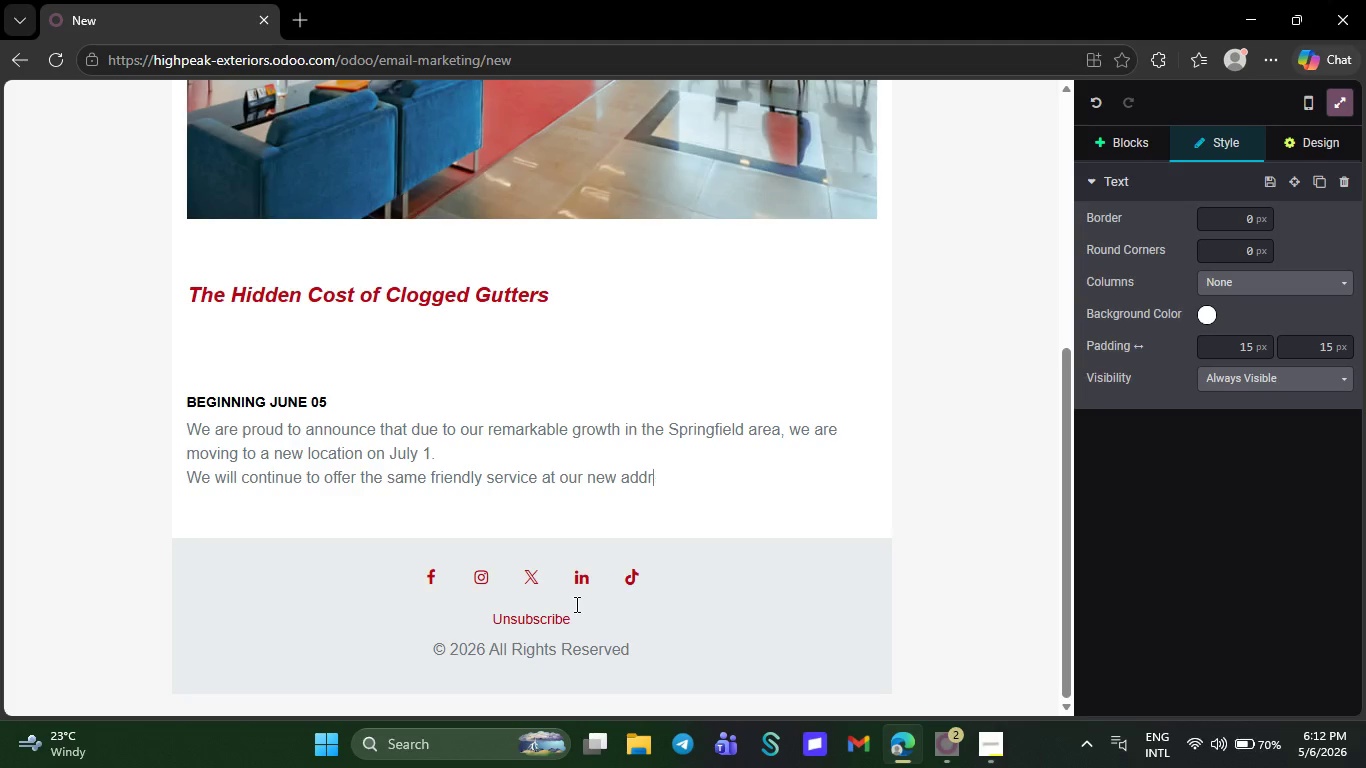 
key(Backspace)
 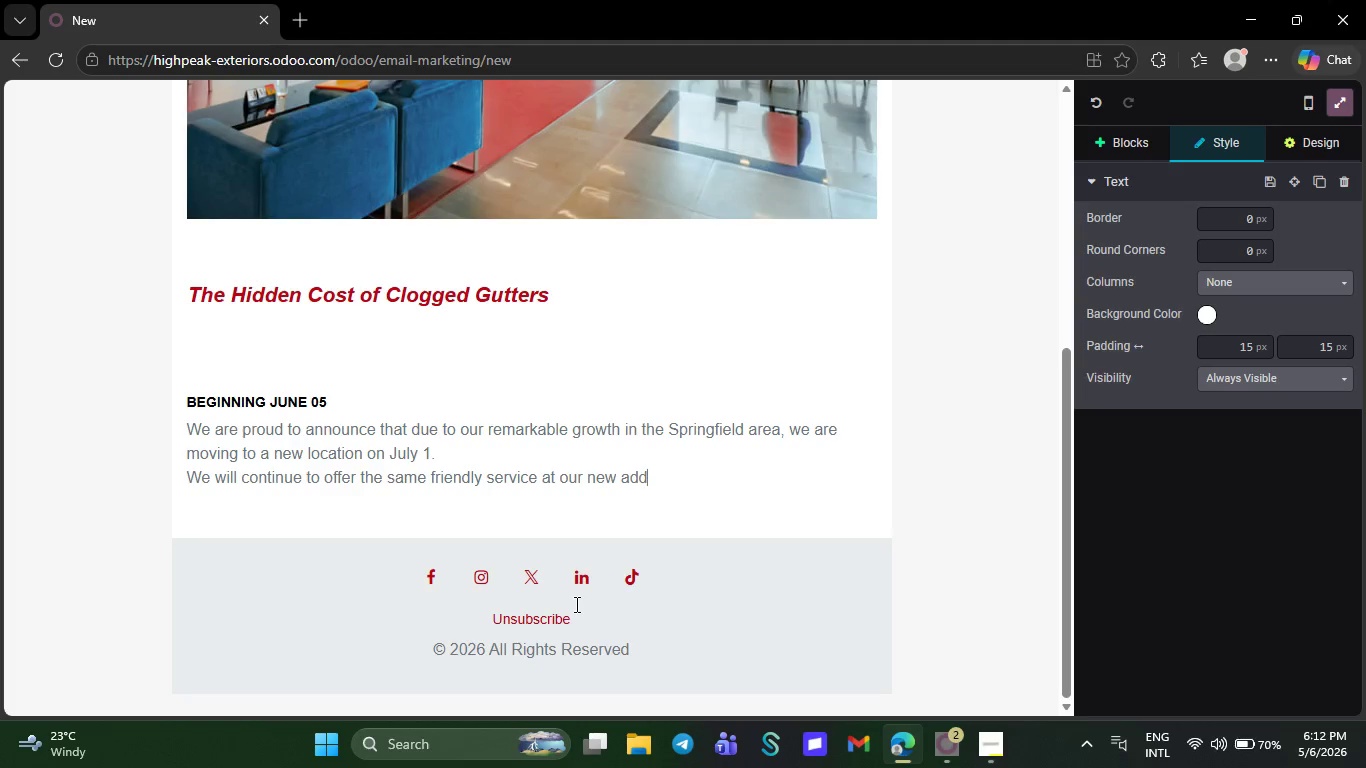 
key(Backspace)
 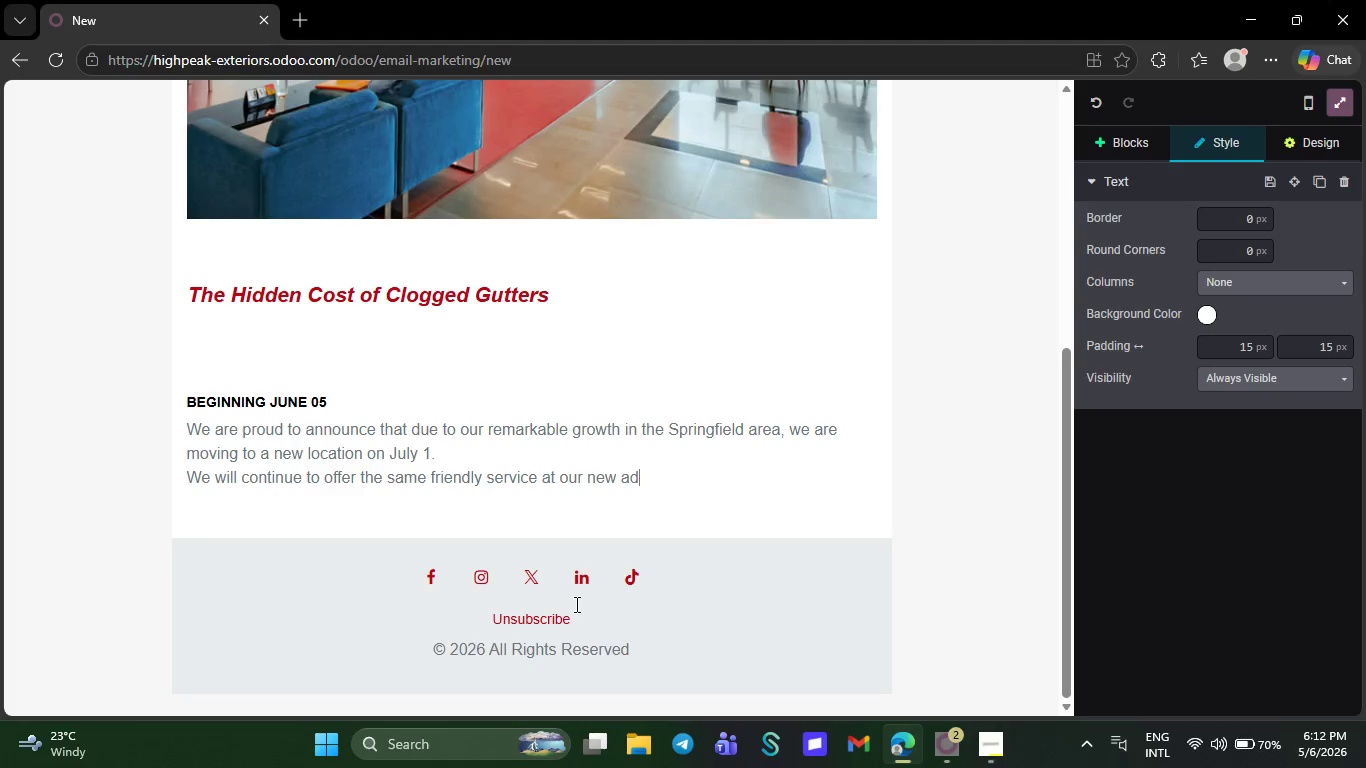 
key(Backspace)
 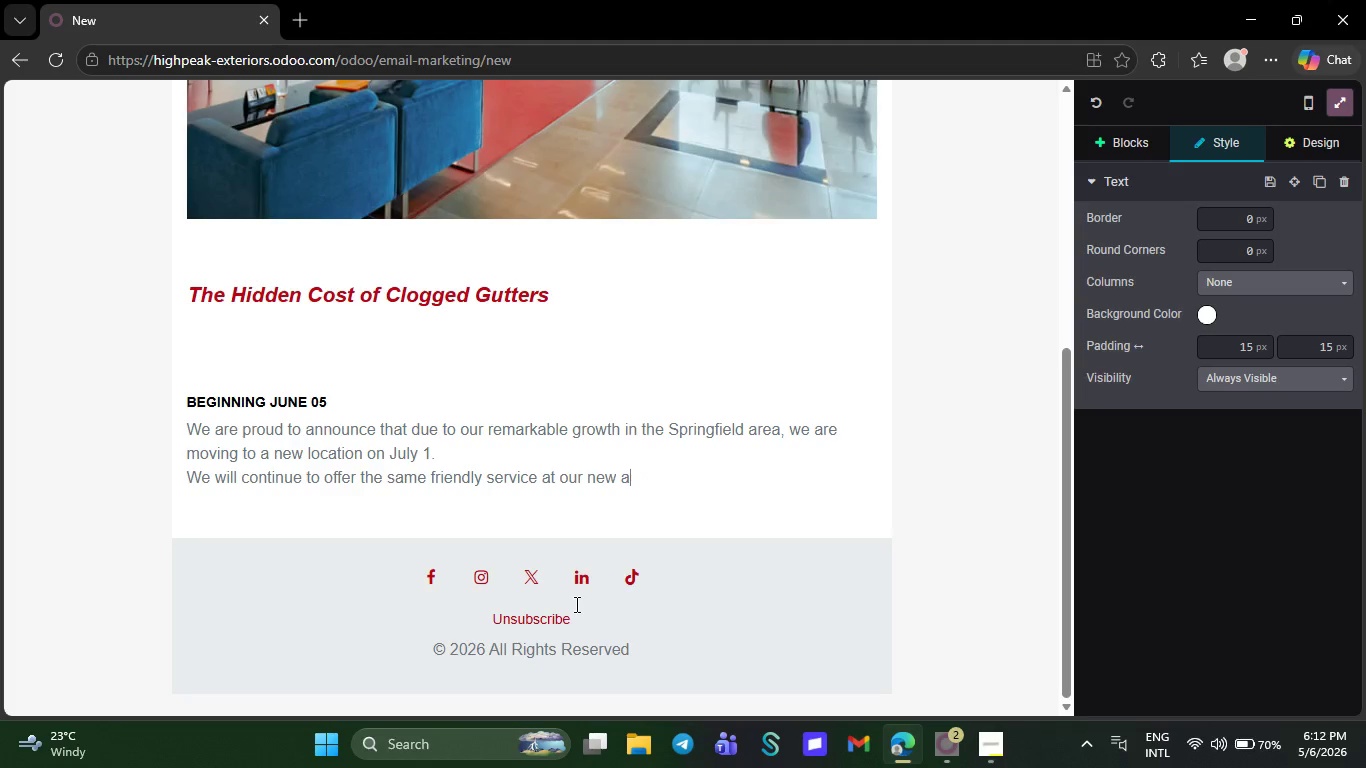 
key(Backspace)
 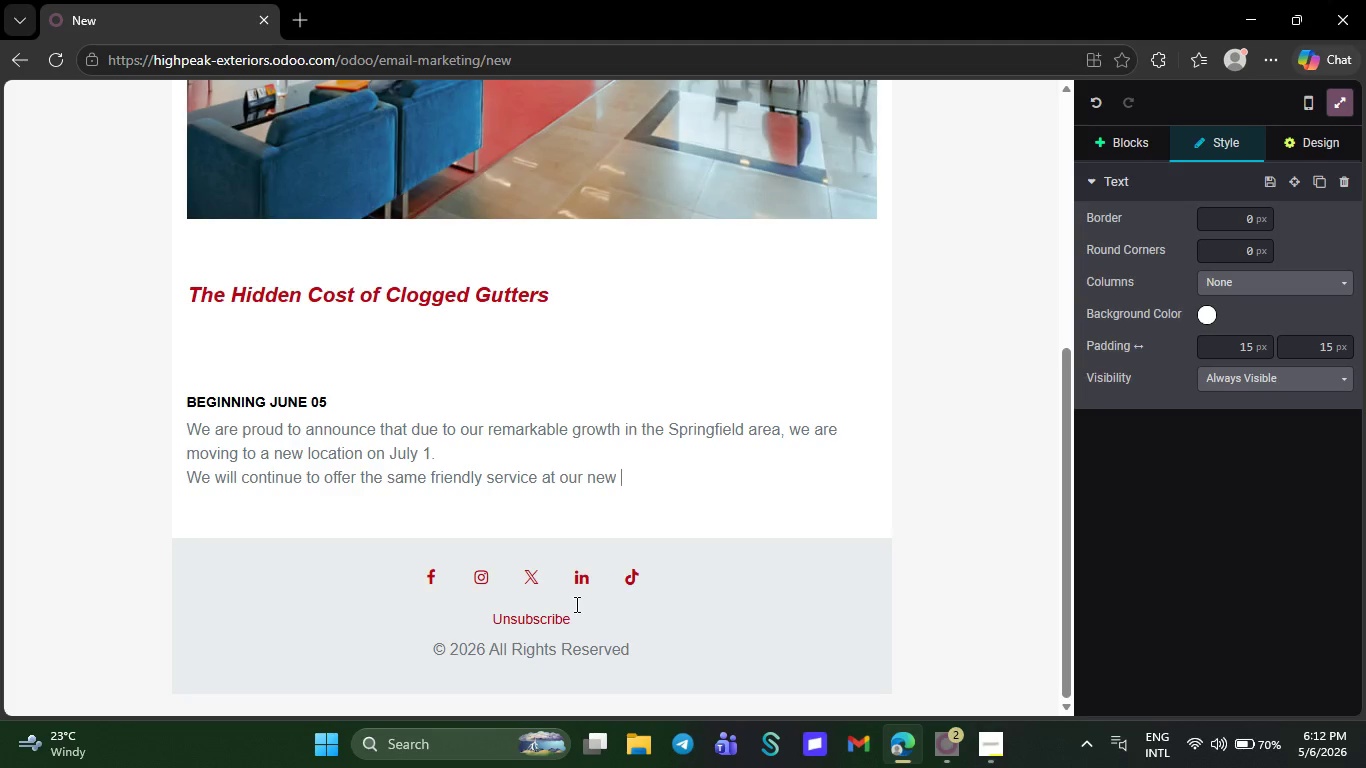 
key(Backspace)
 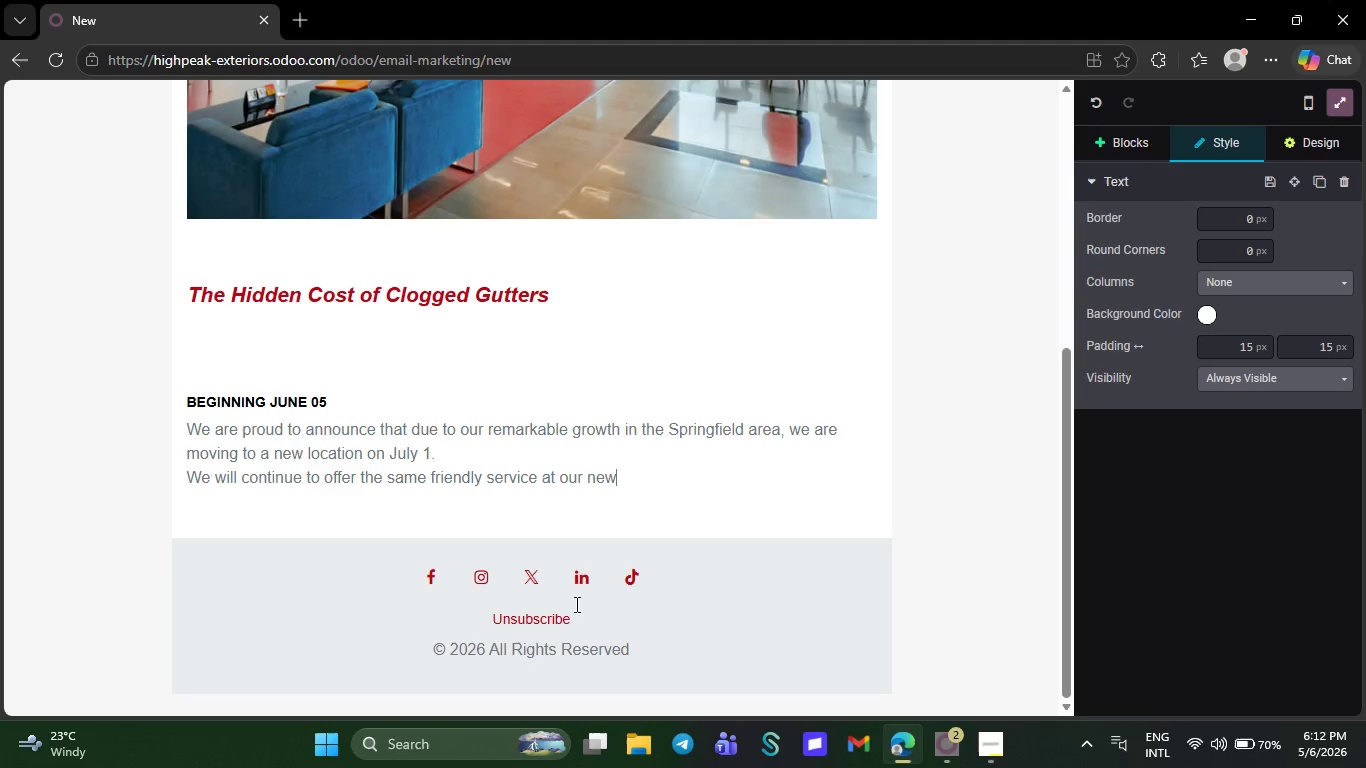 
key(Backspace)
 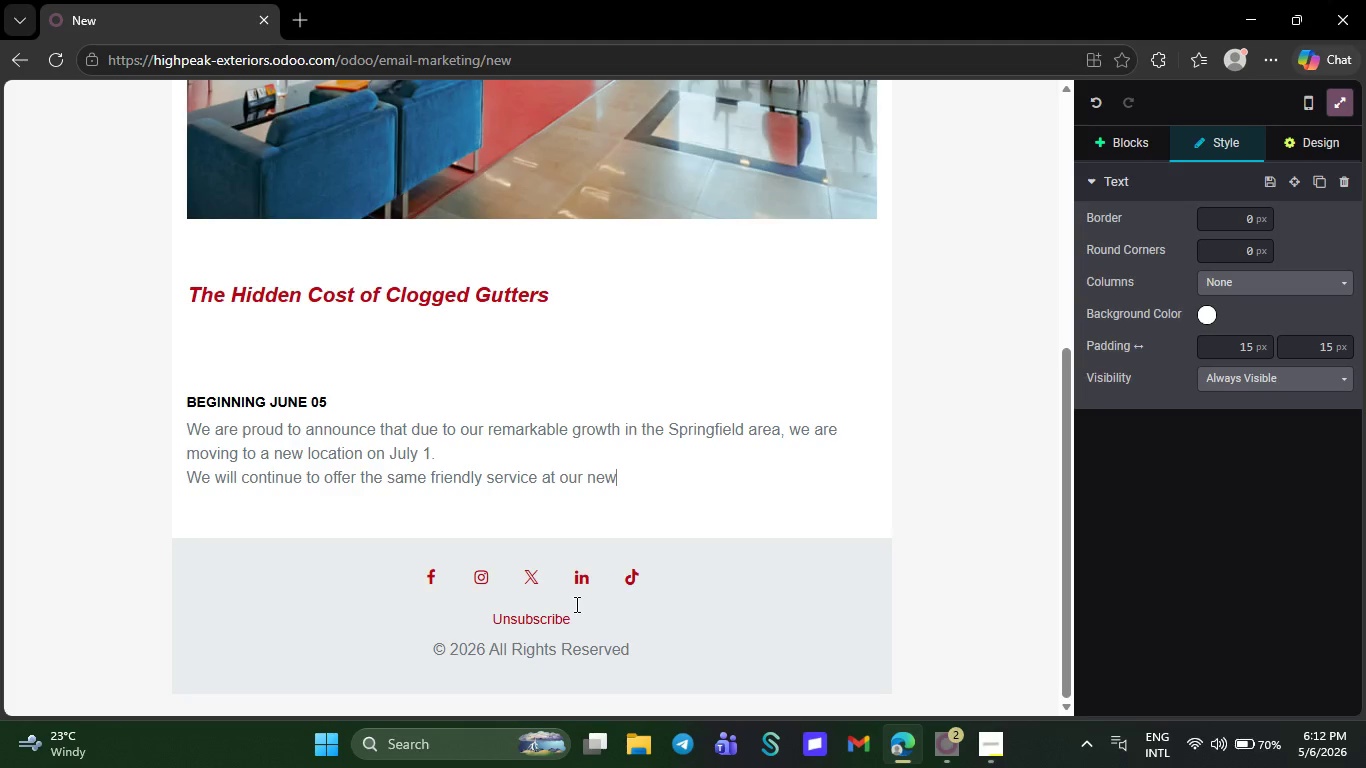 
key(Backspace)
 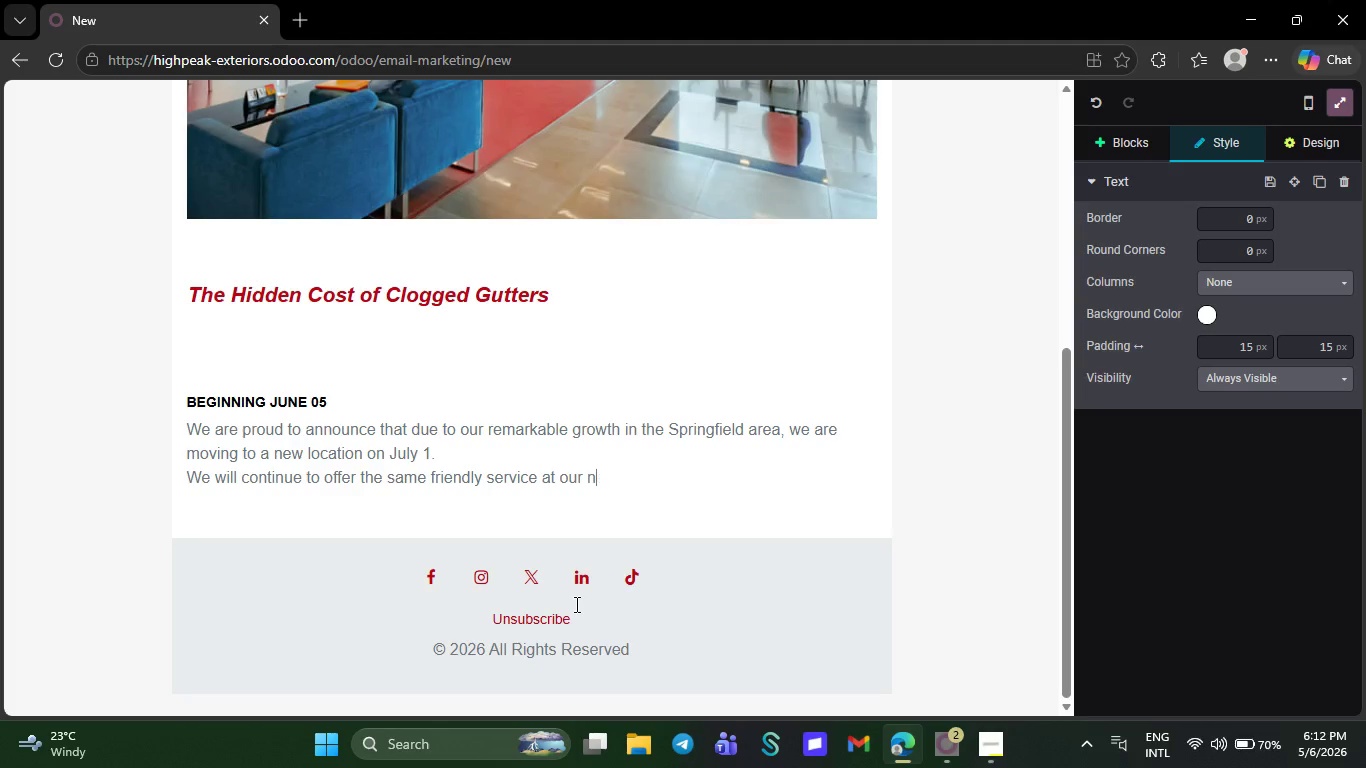 
key(Backspace)
 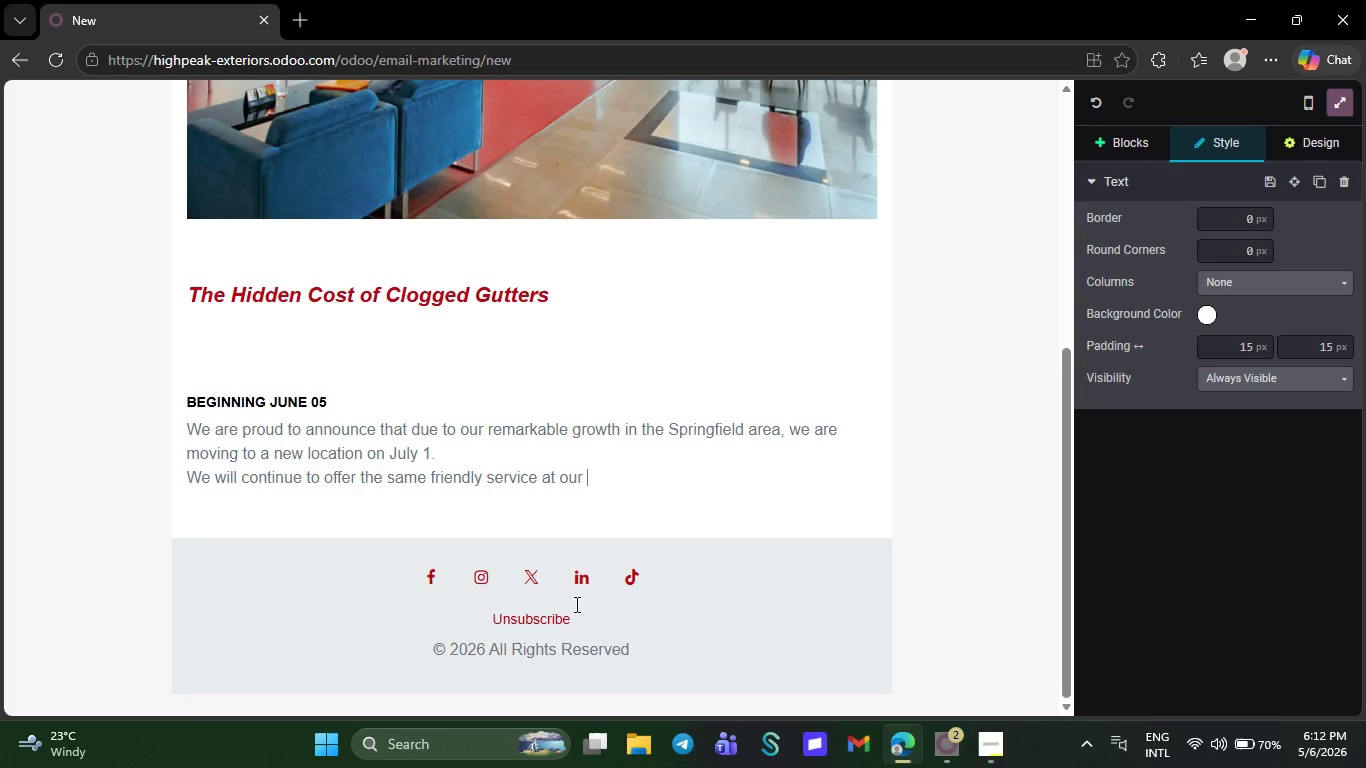 
key(Backspace)
 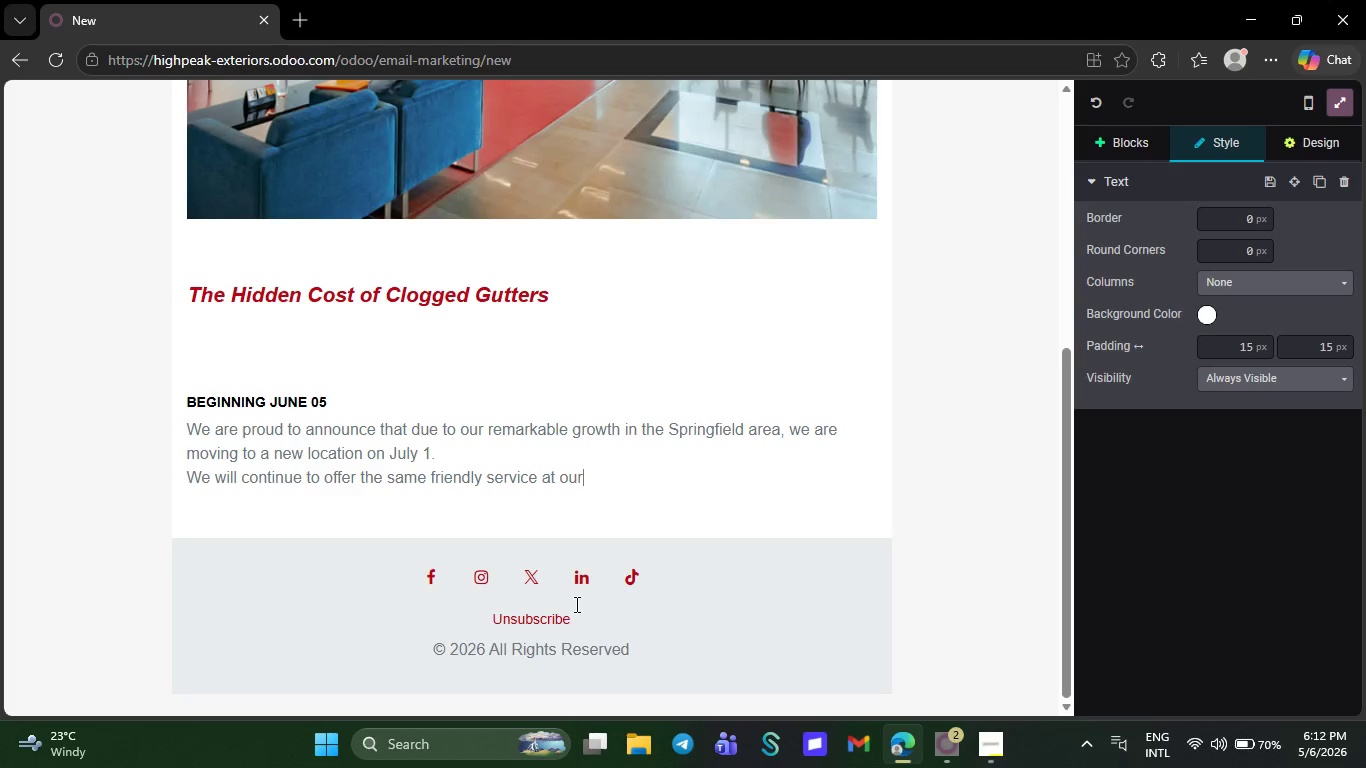 
key(Backspace)
 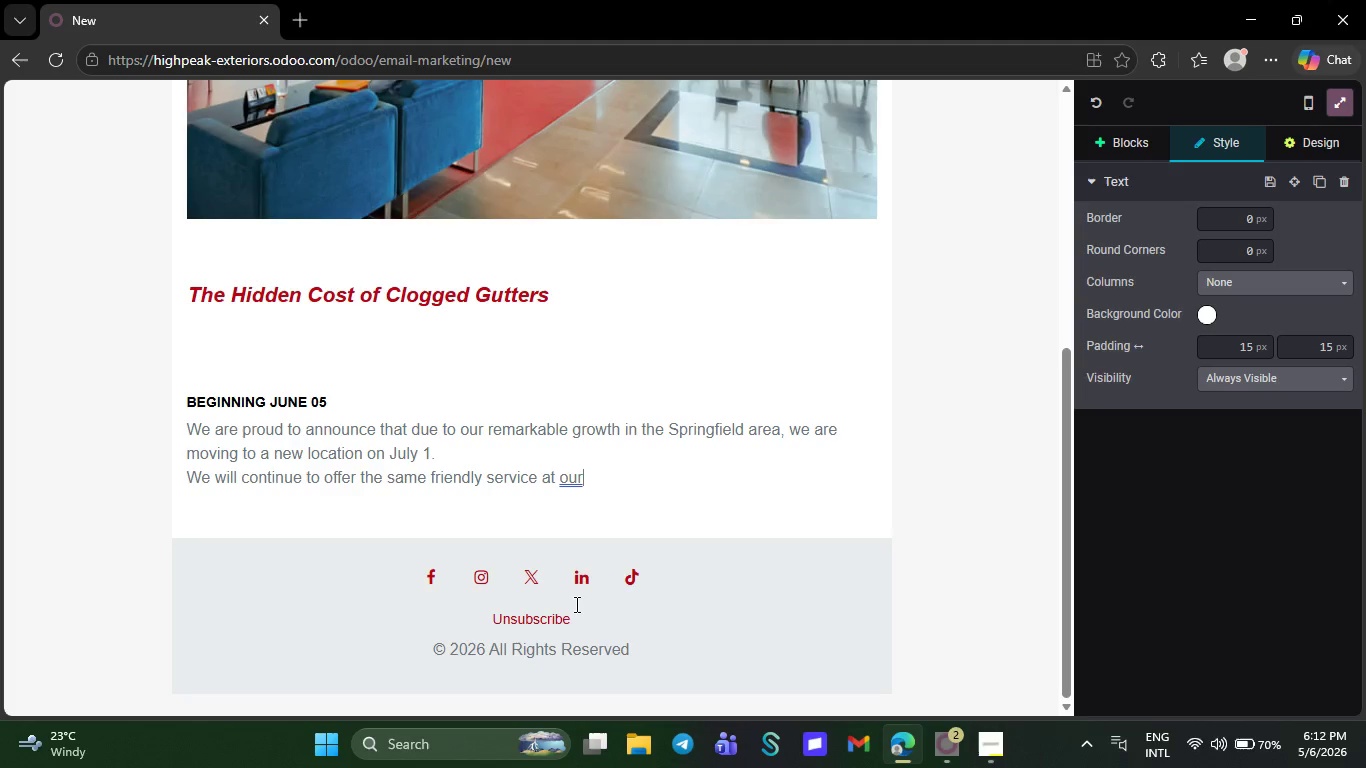 
key(Backspace)
 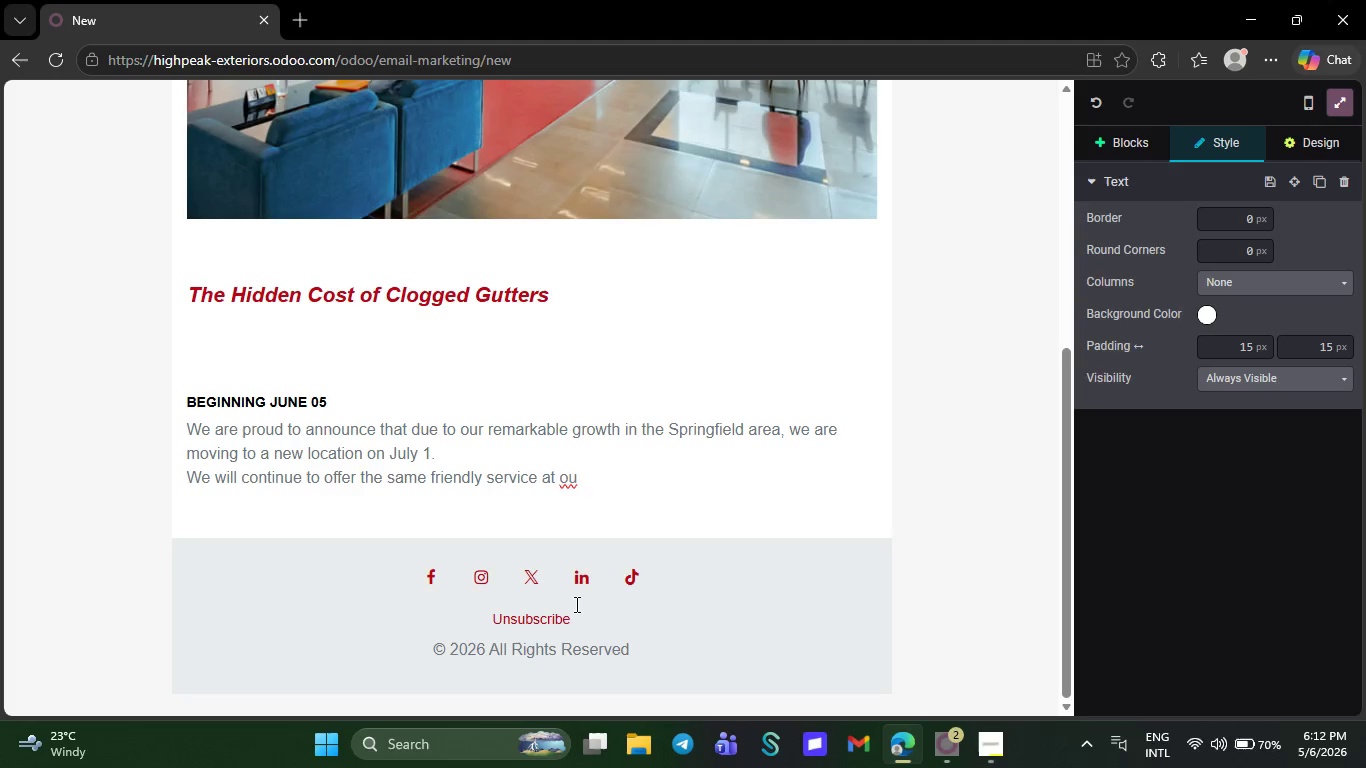 
key(Backspace)
 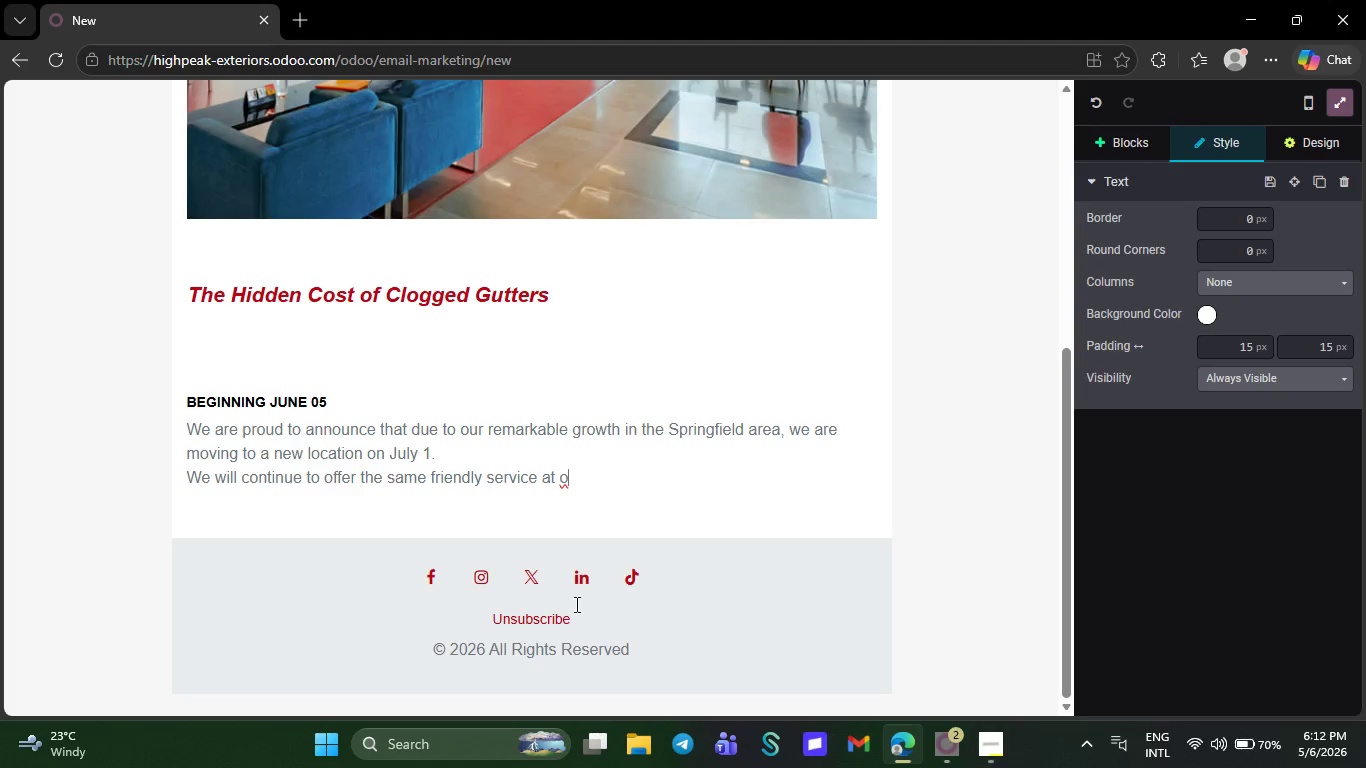 
key(Backspace)
 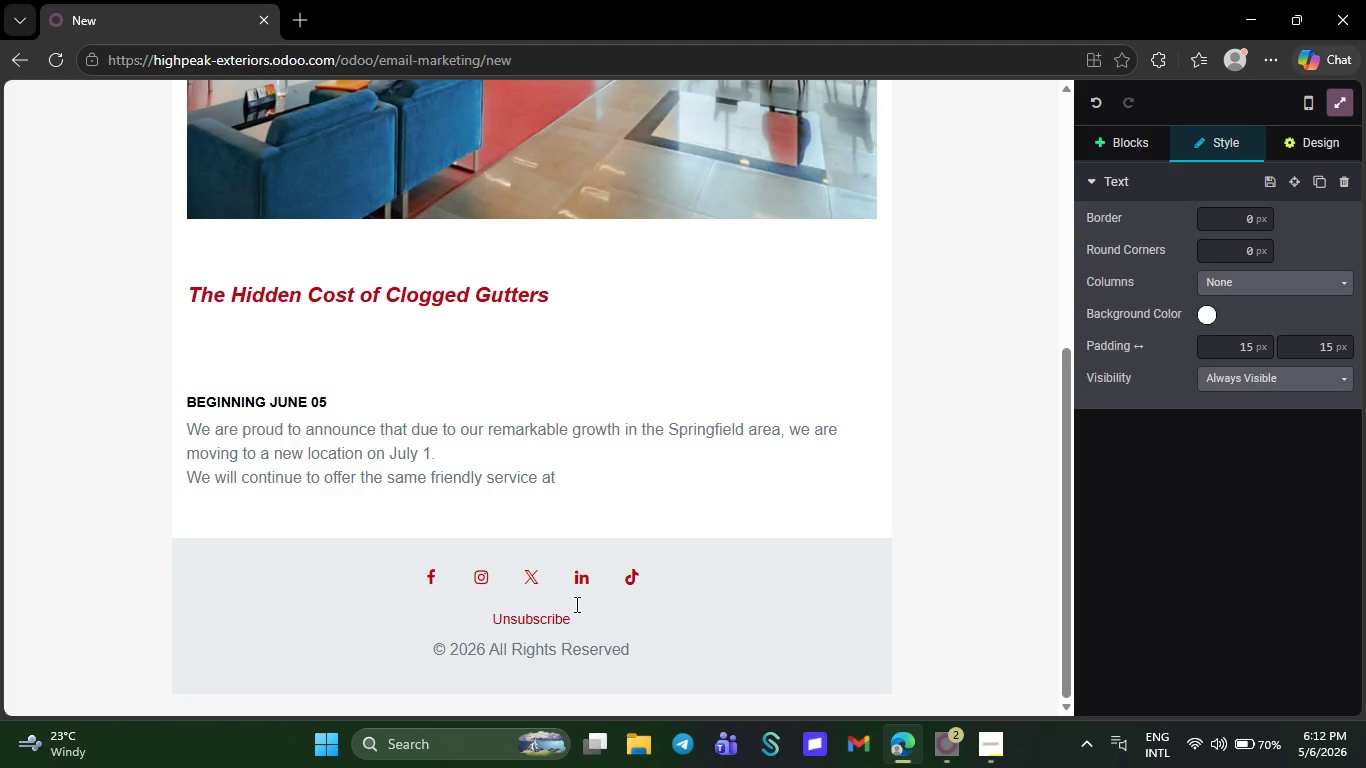 
wait(6.61)
 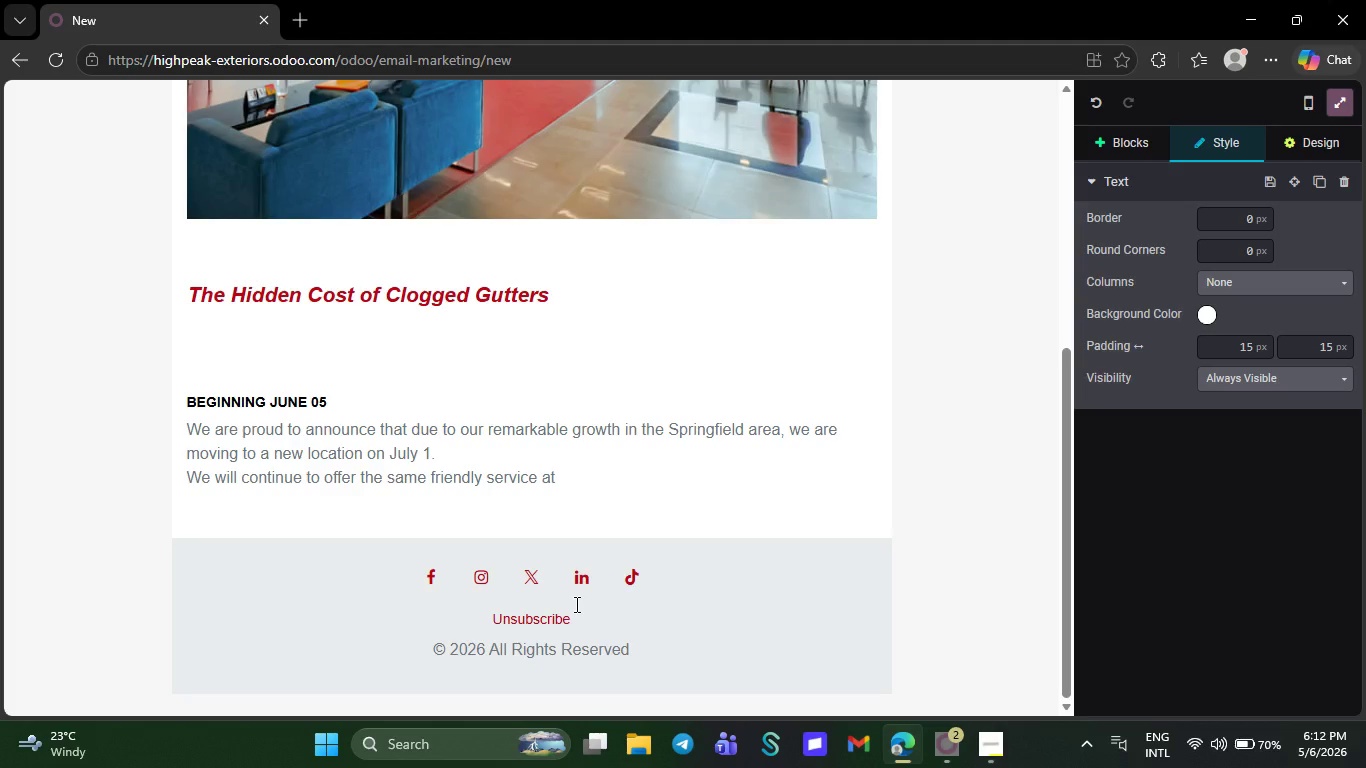 
key(Backspace)
 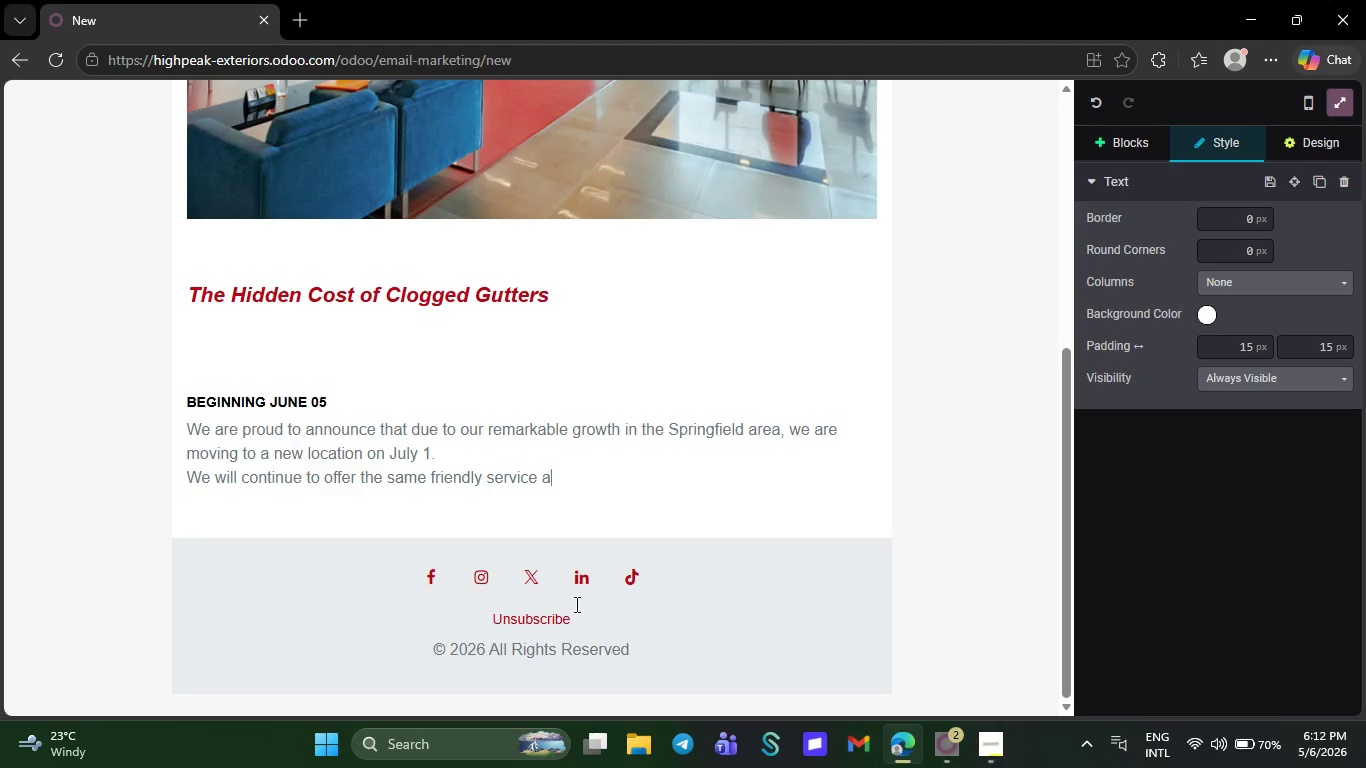 
key(Backspace)
 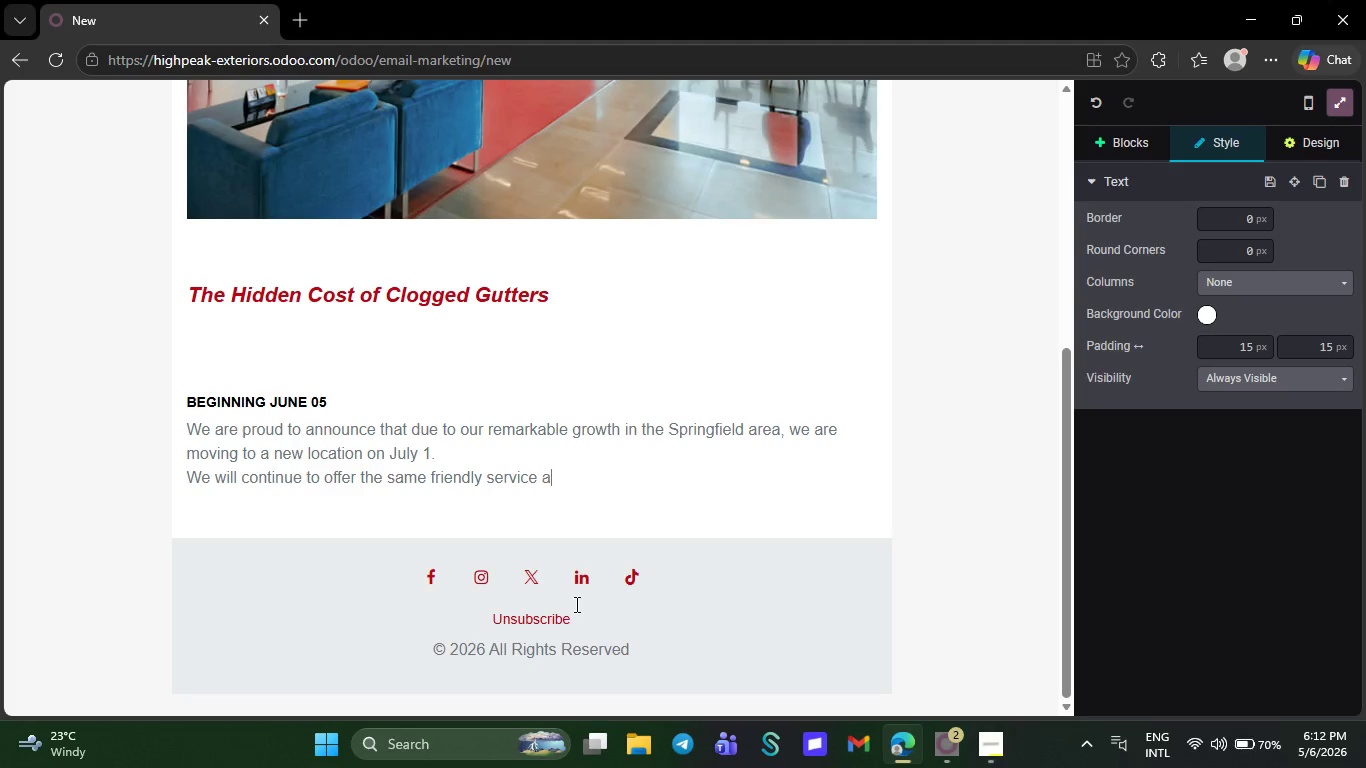 
key(Backspace)
 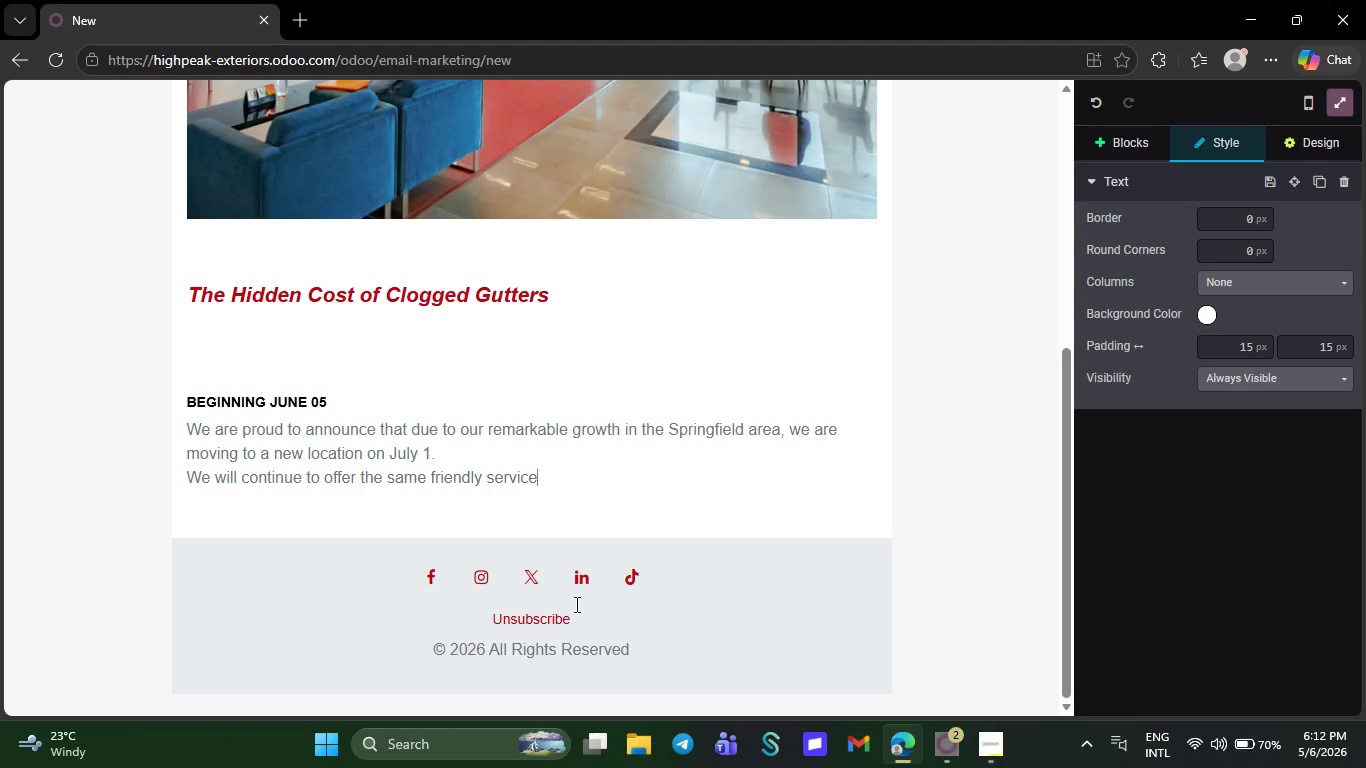 
key(Backspace)
 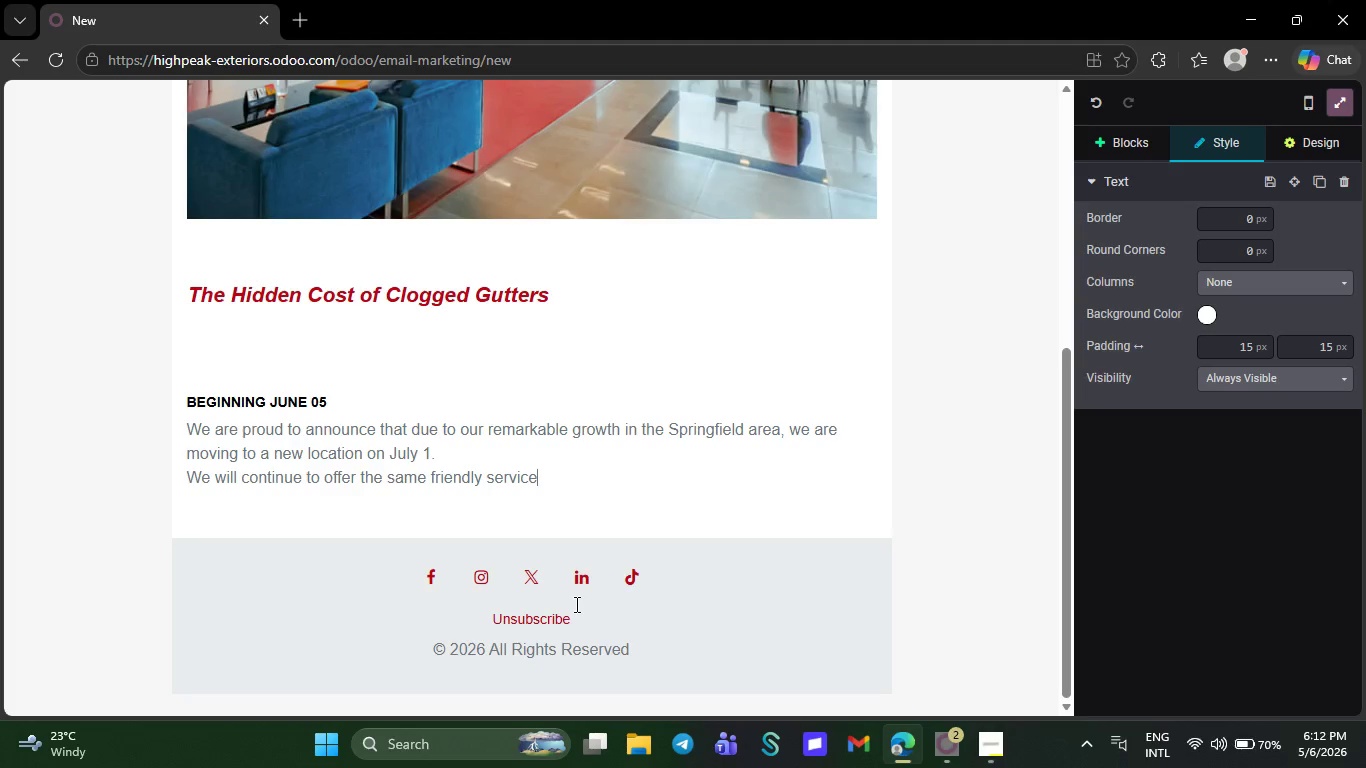 
key(Backspace)
 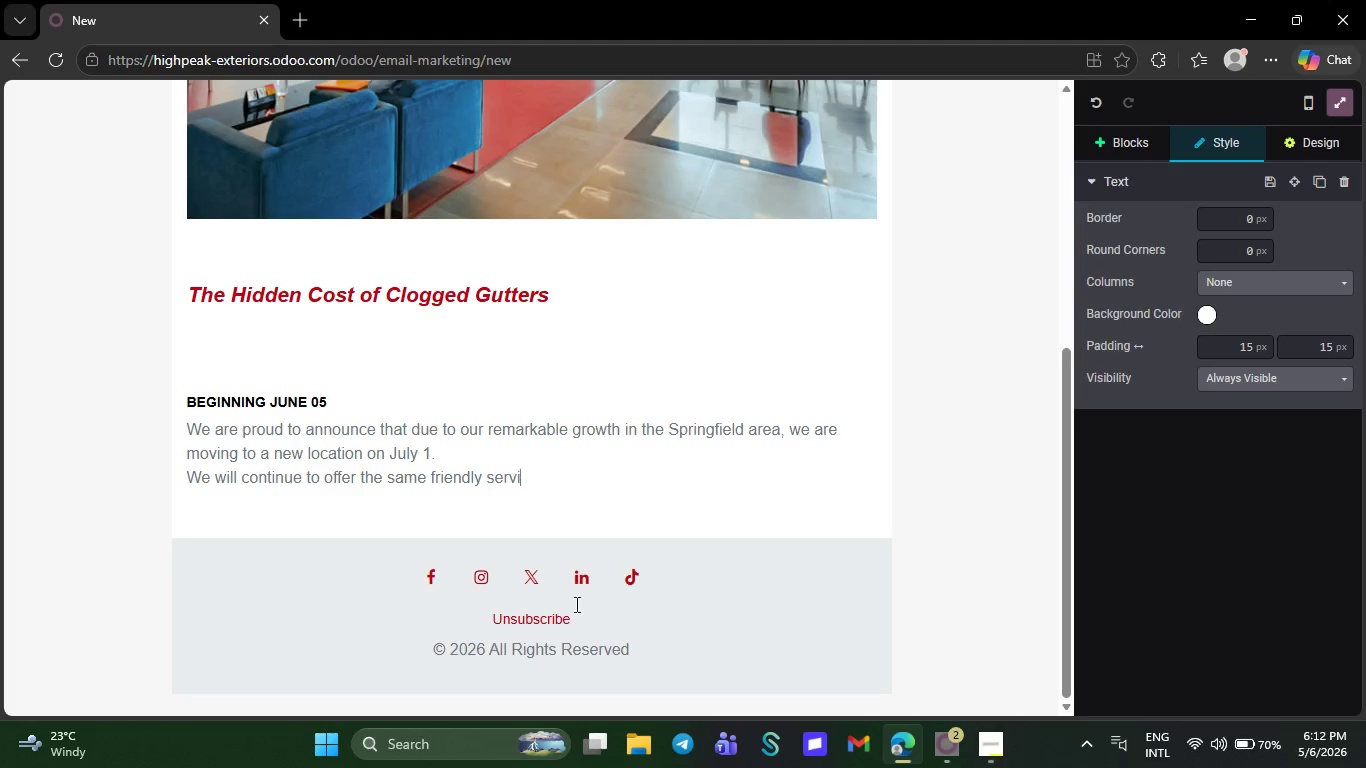 
key(Backspace)
 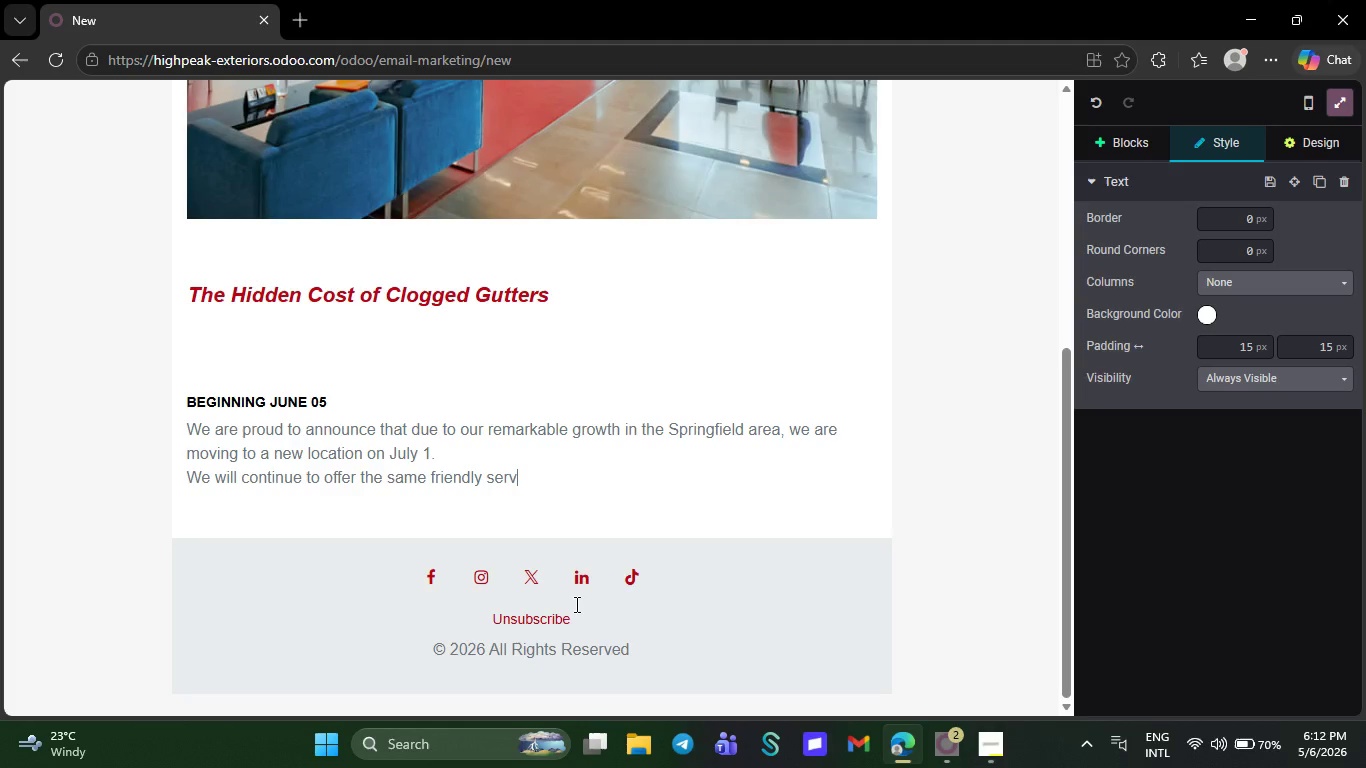 
key(Backspace)
 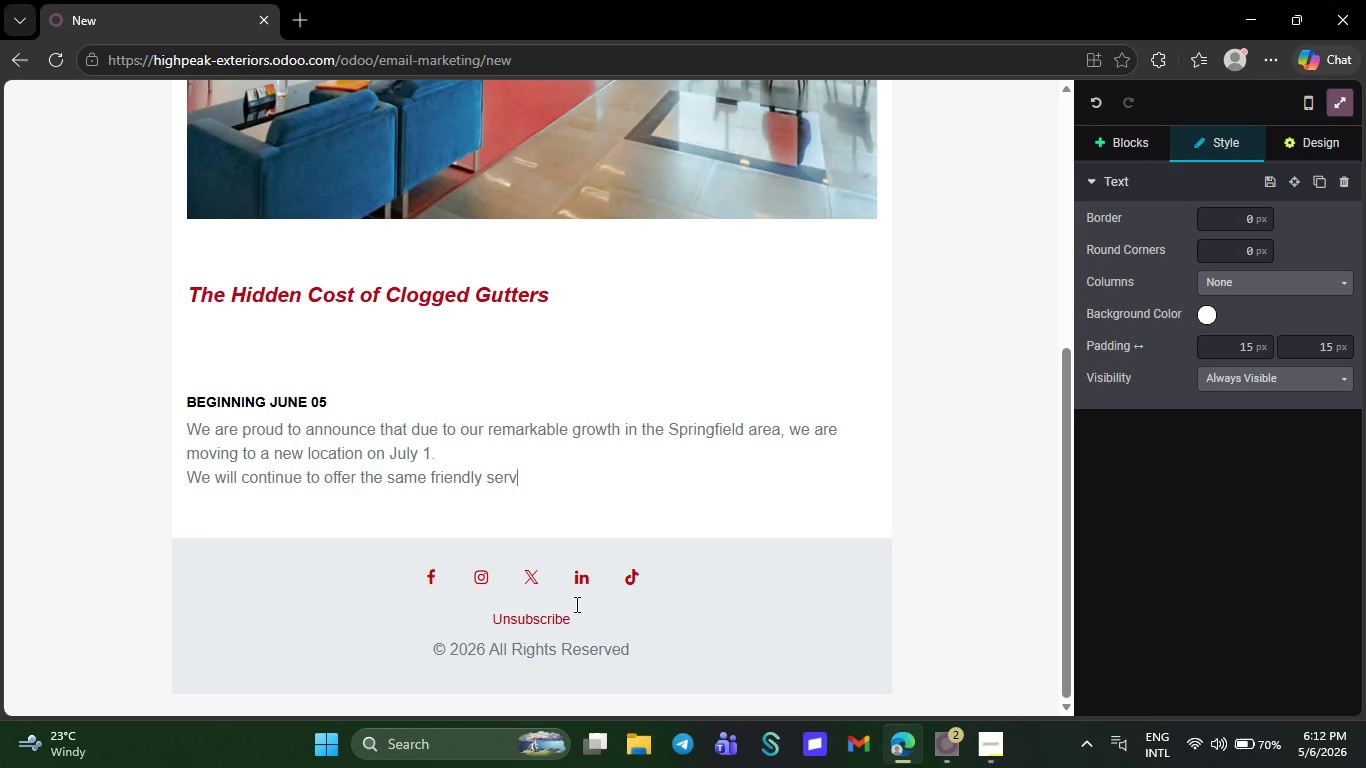 
key(Backspace)
 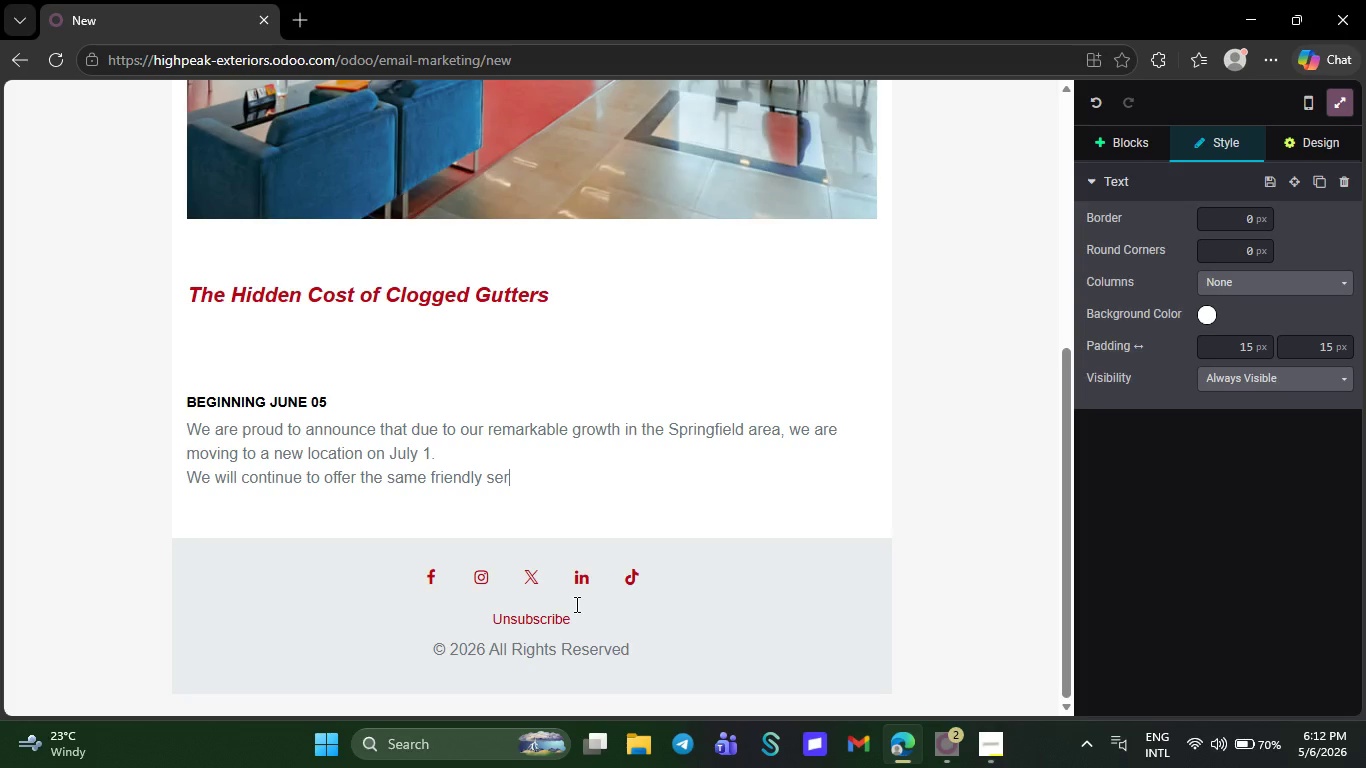 
key(Backspace)
 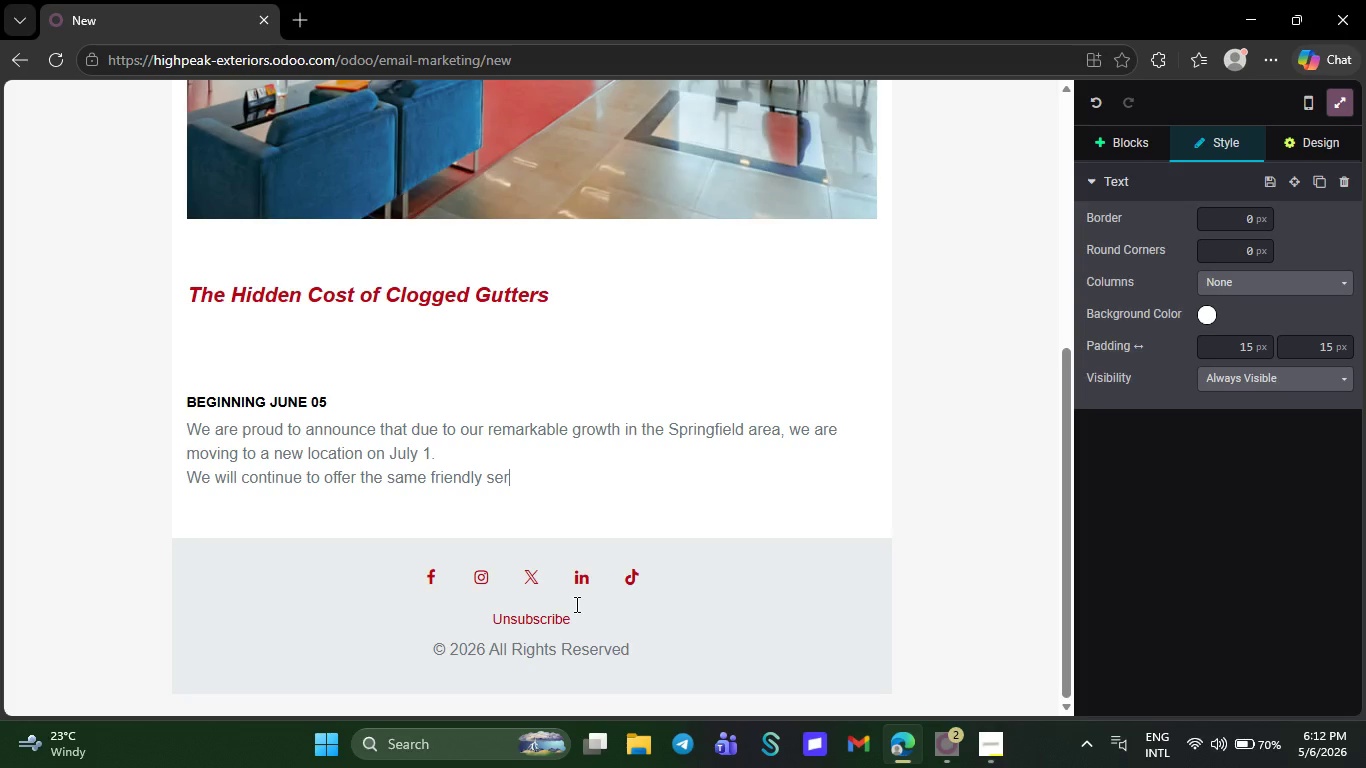 
key(Backspace)
 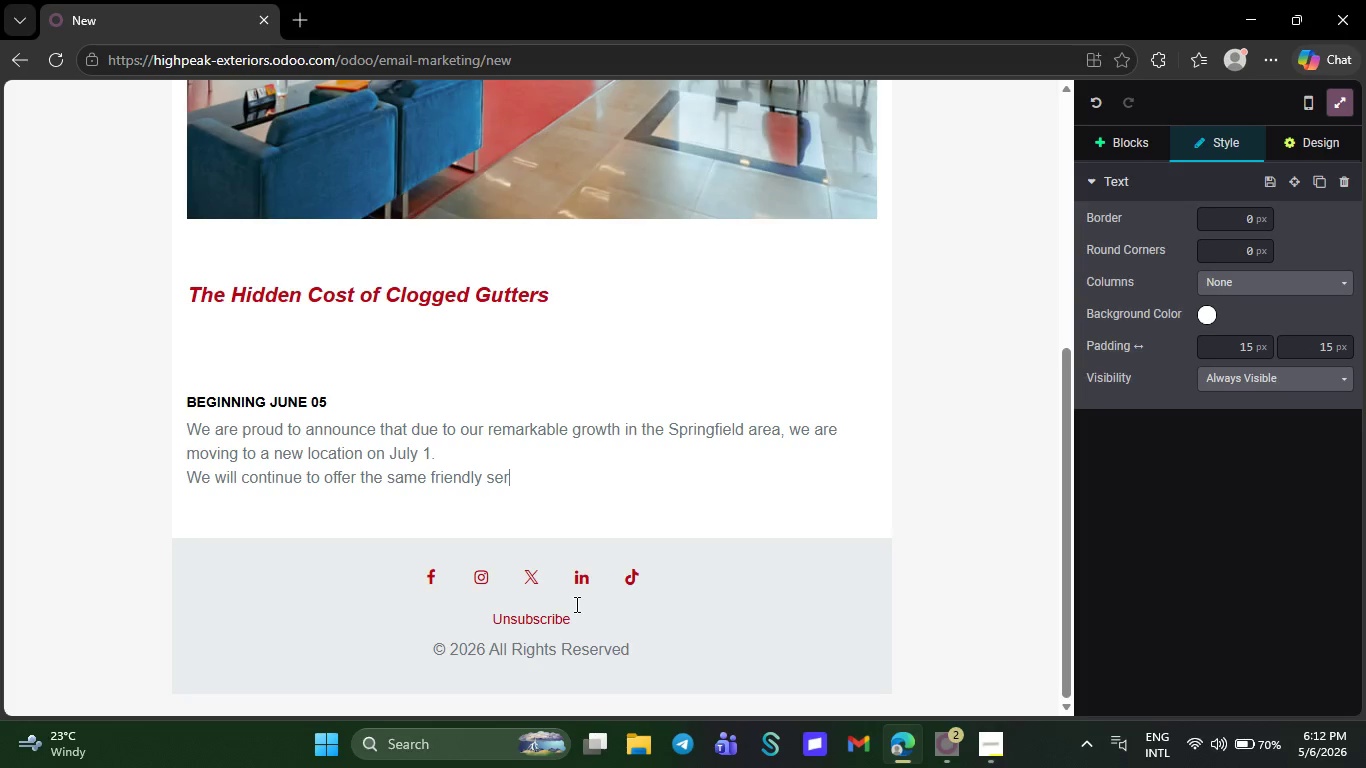 
key(Backspace)
 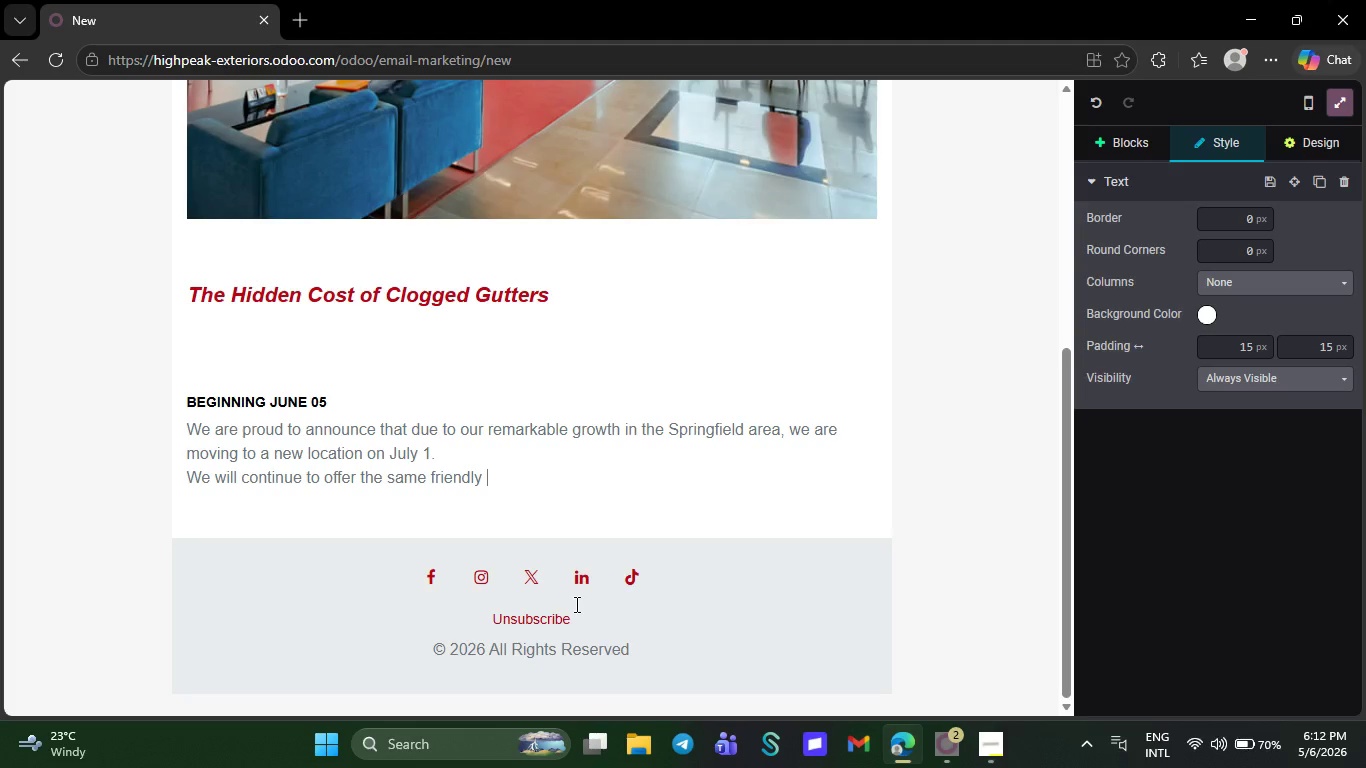 
key(Backspace)
 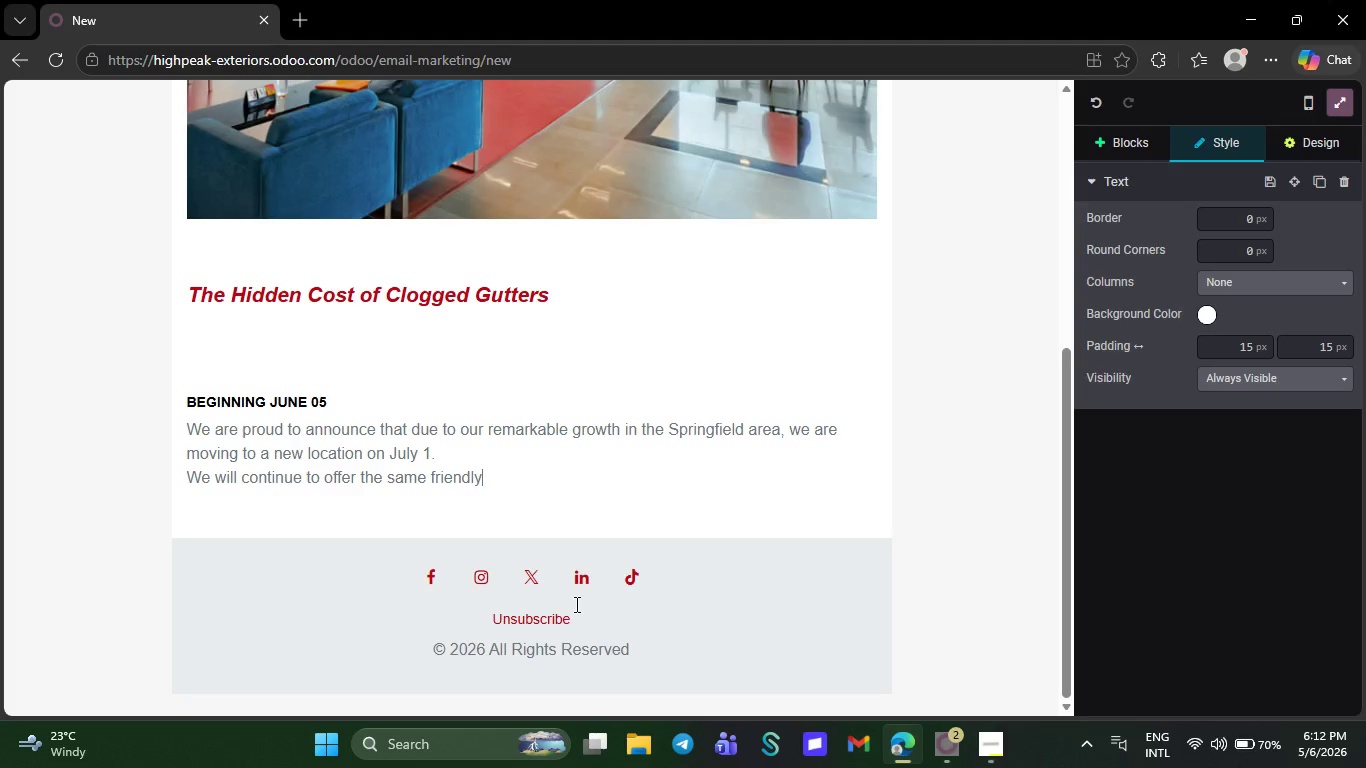 
key(Backspace)
 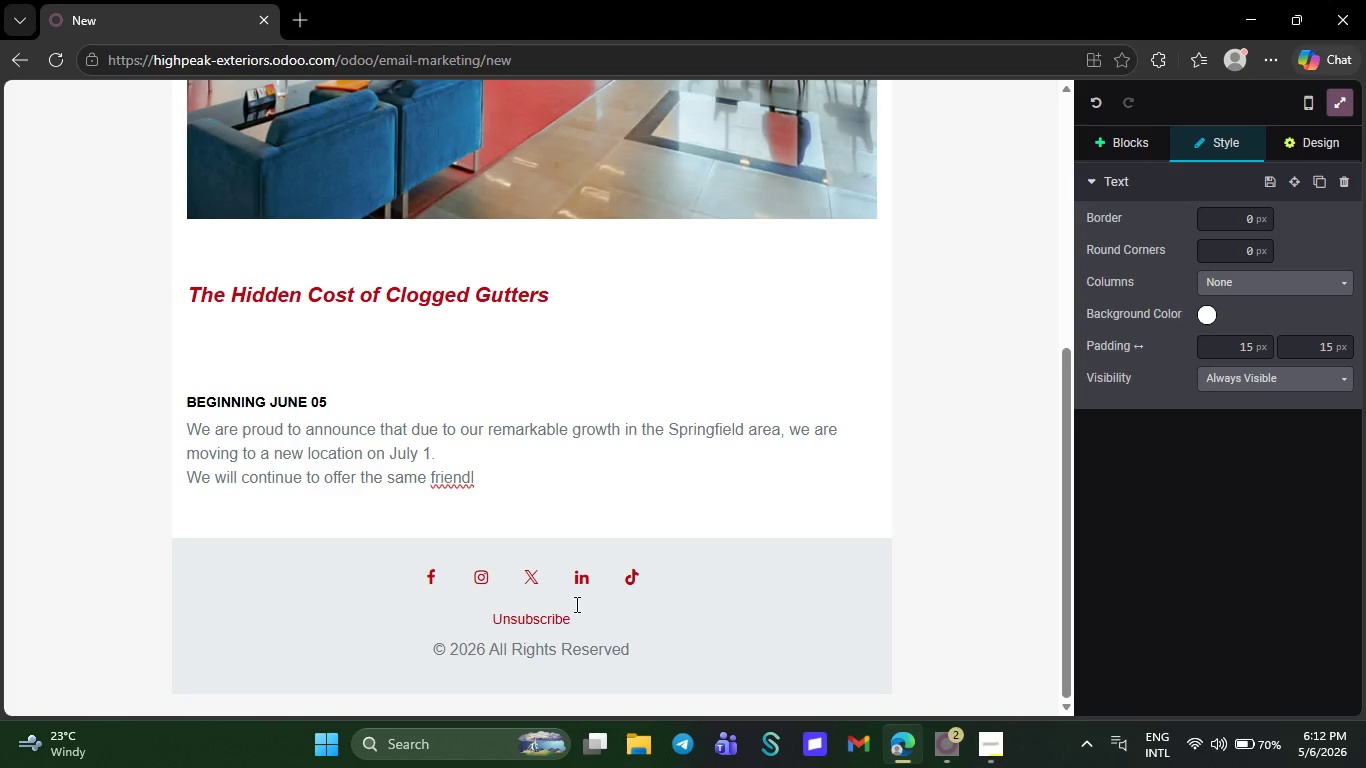 
key(Backspace)
 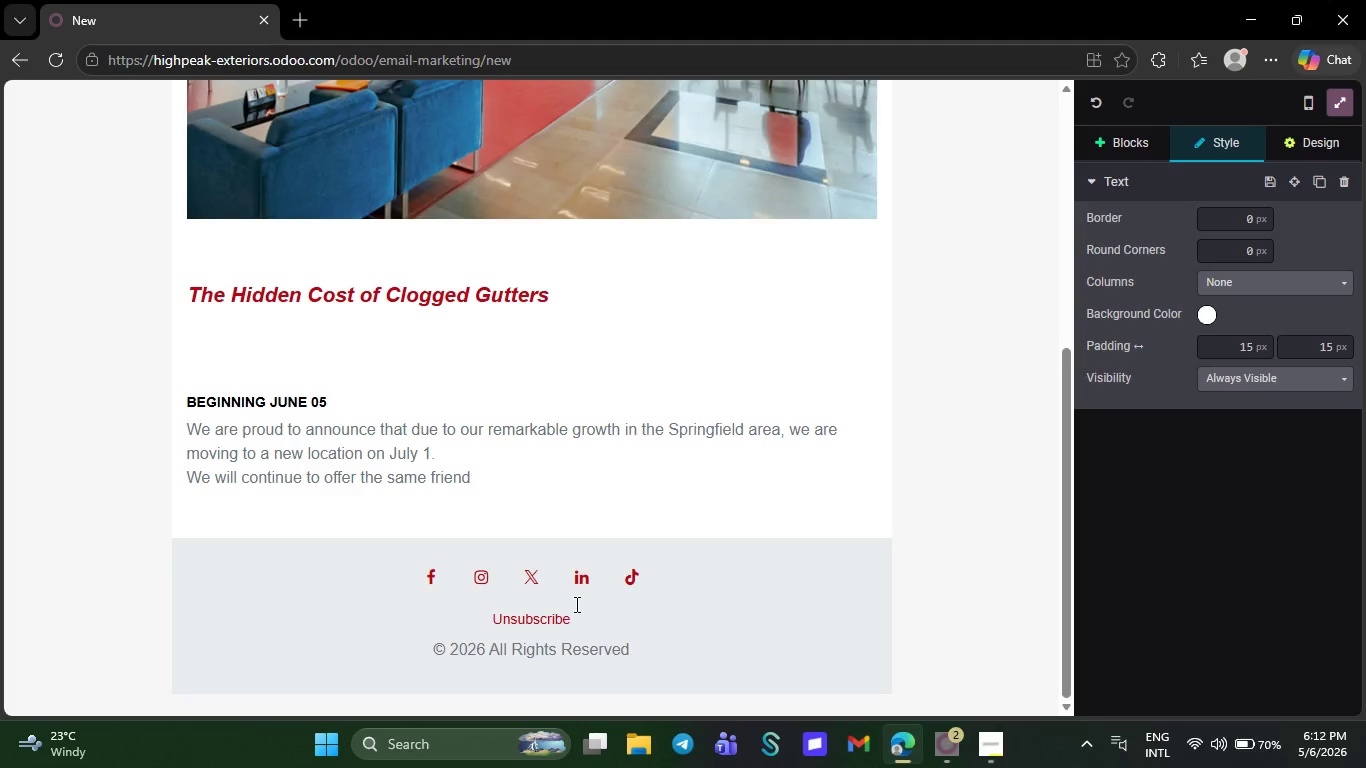 
key(Backspace)
 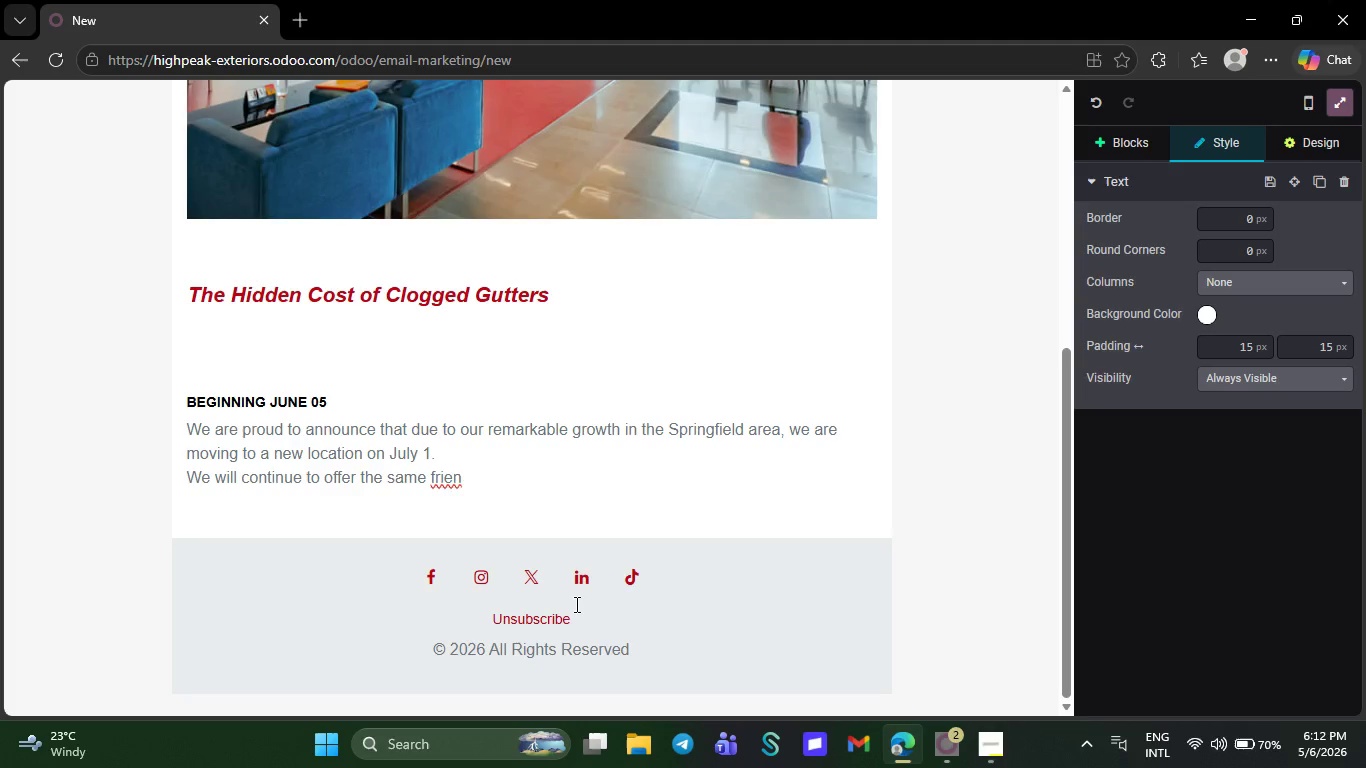 
key(Backspace)
 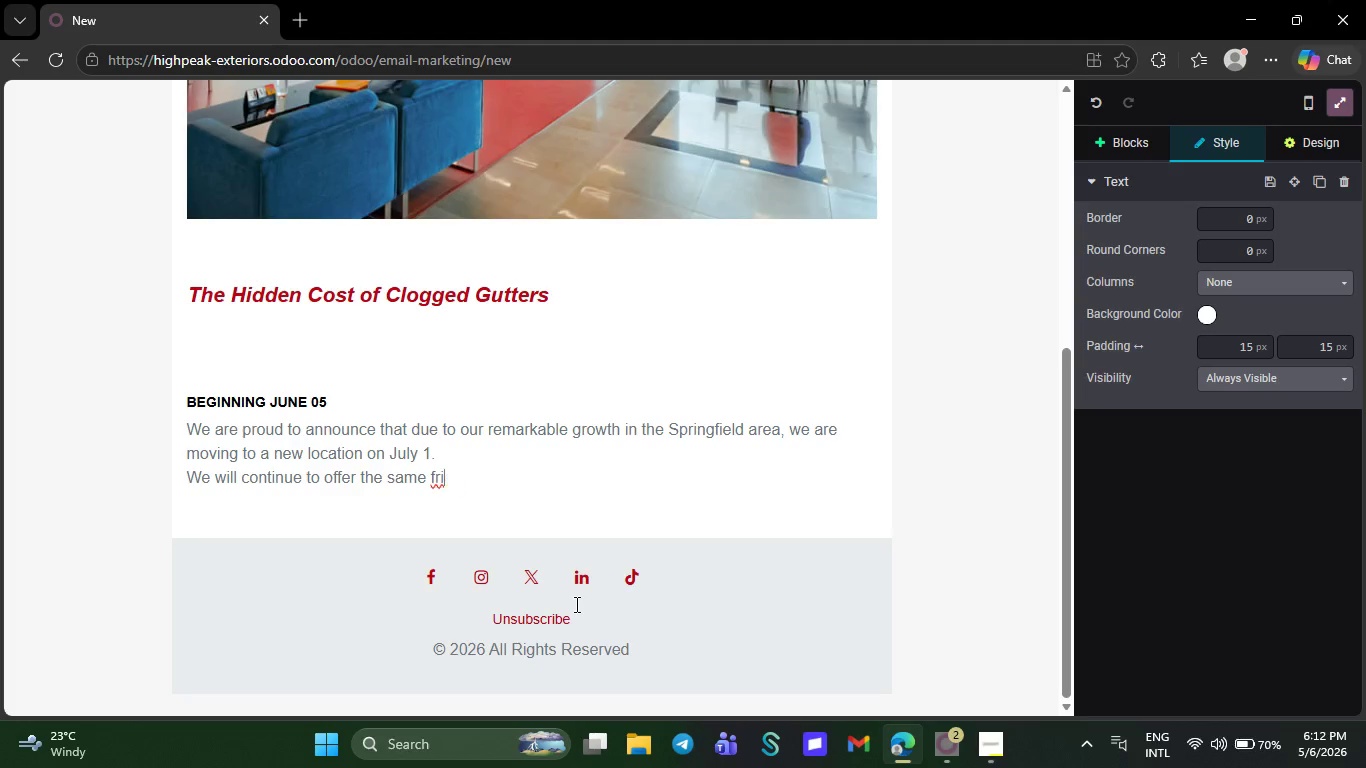 
key(Backspace)
 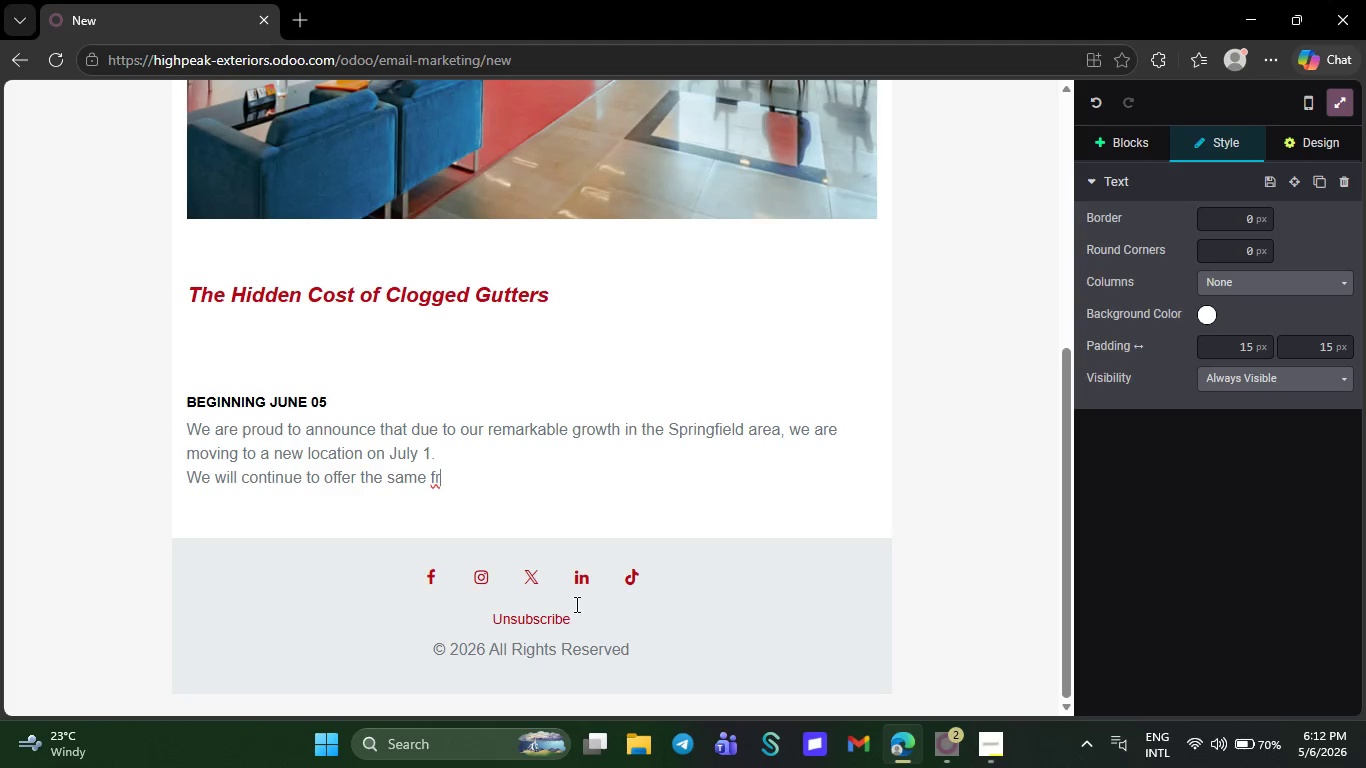 
key(Backspace)
 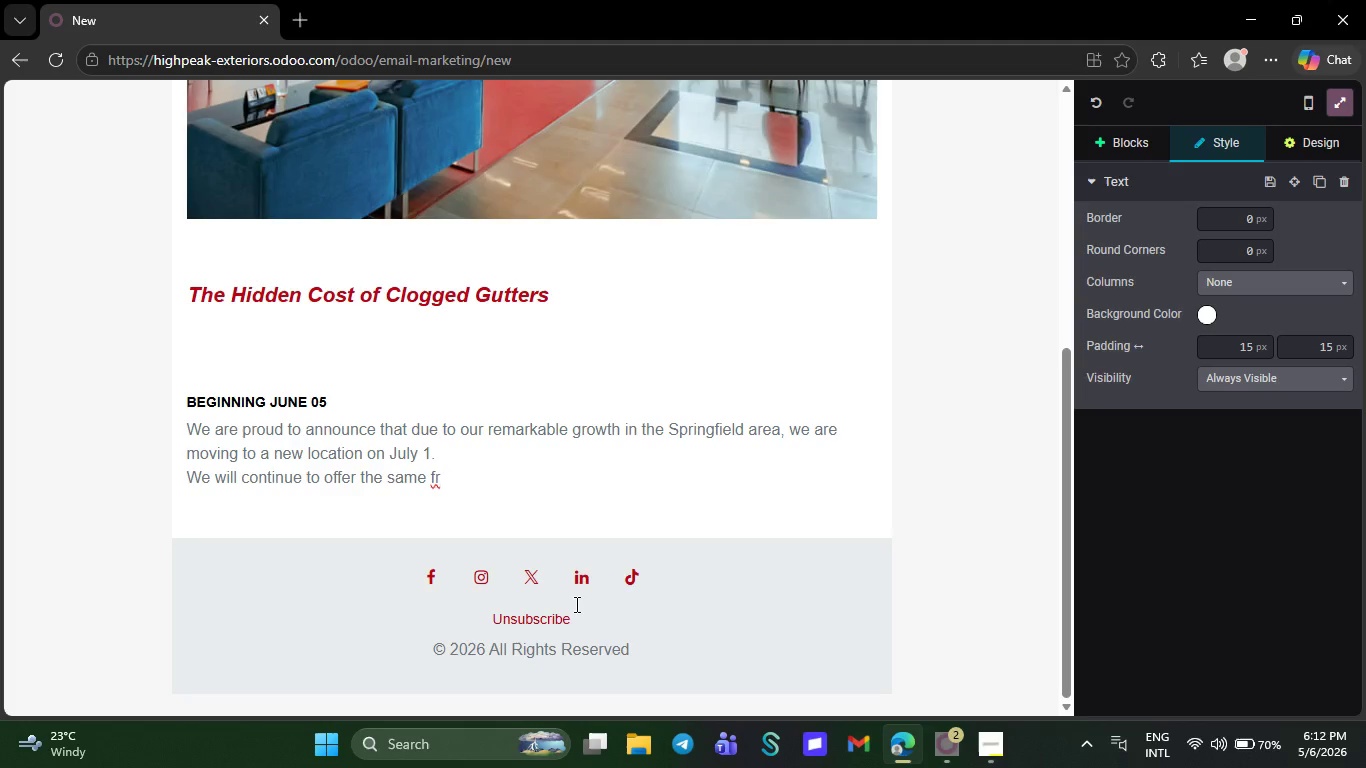 
key(Backspace)
 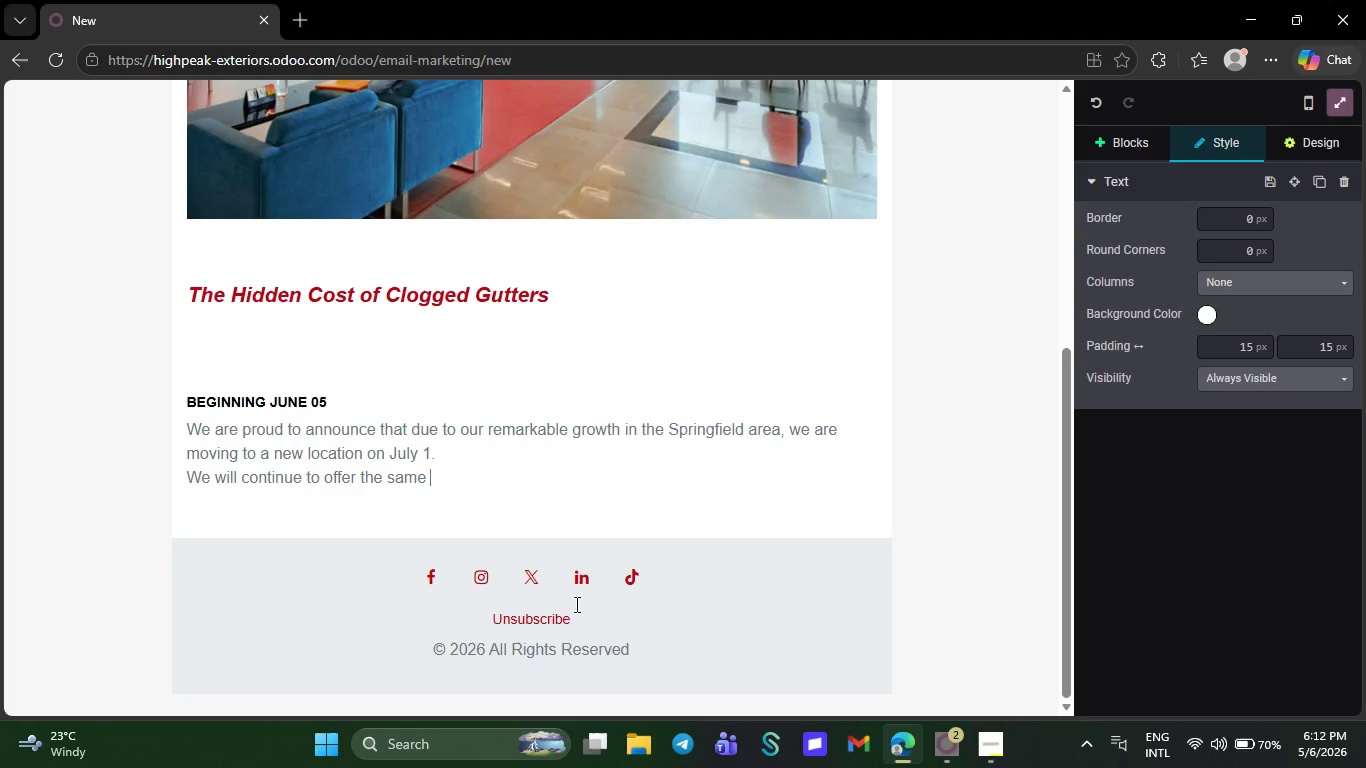 
key(Backspace)
 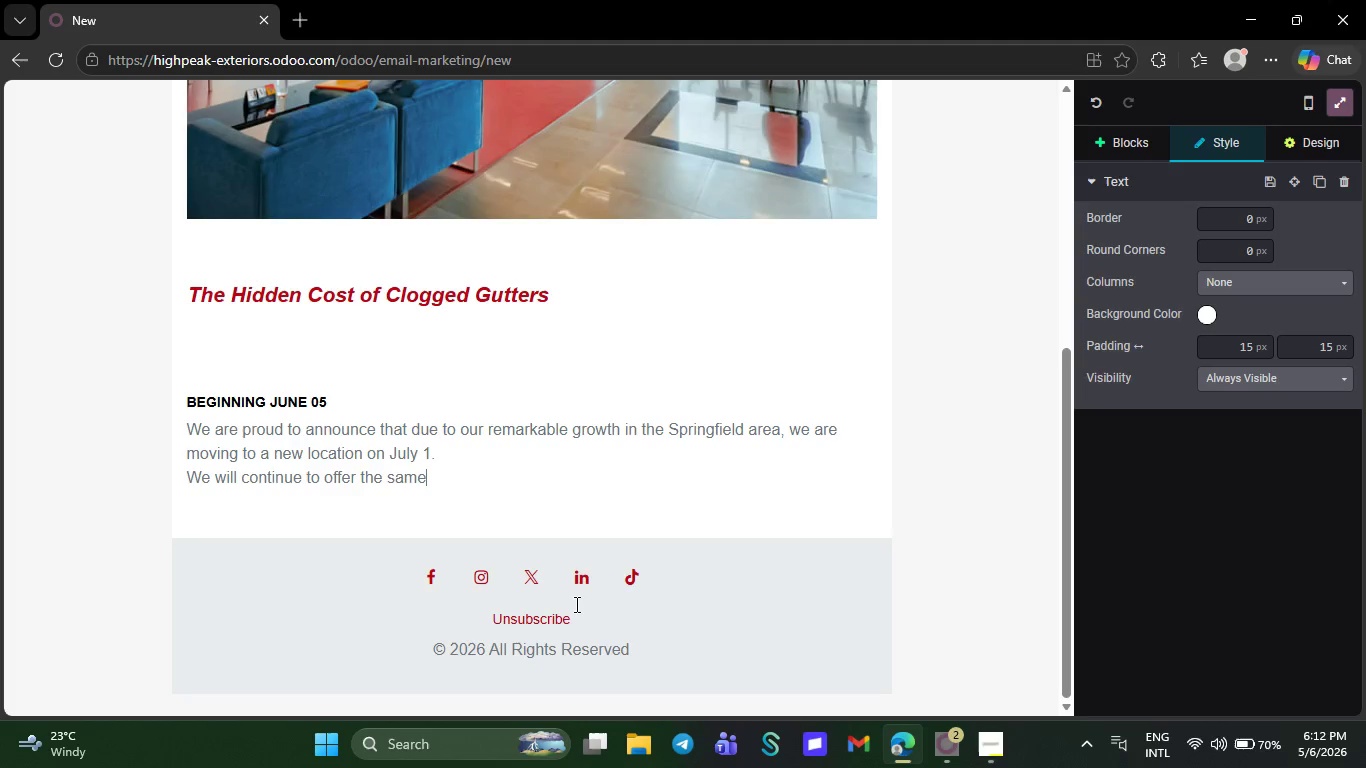 
key(Backspace)
 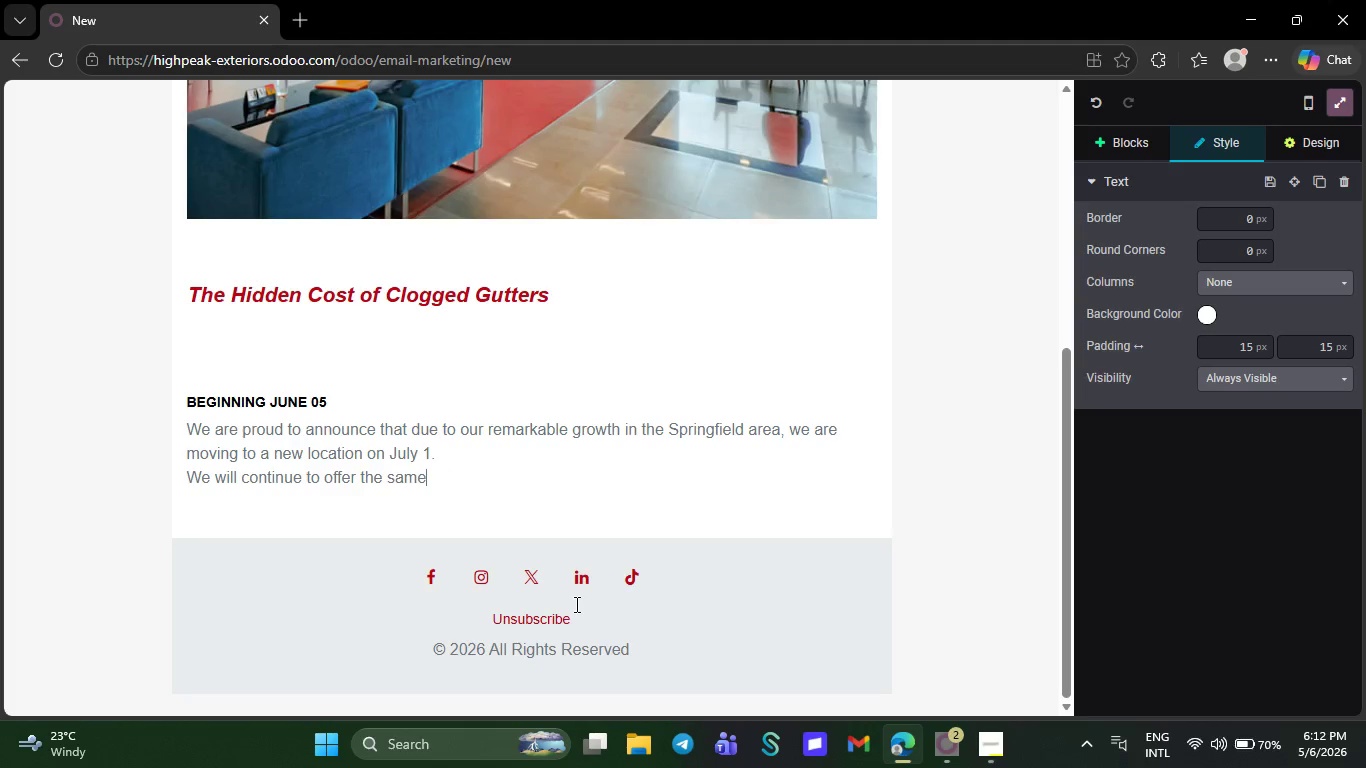 
key(Backspace)
 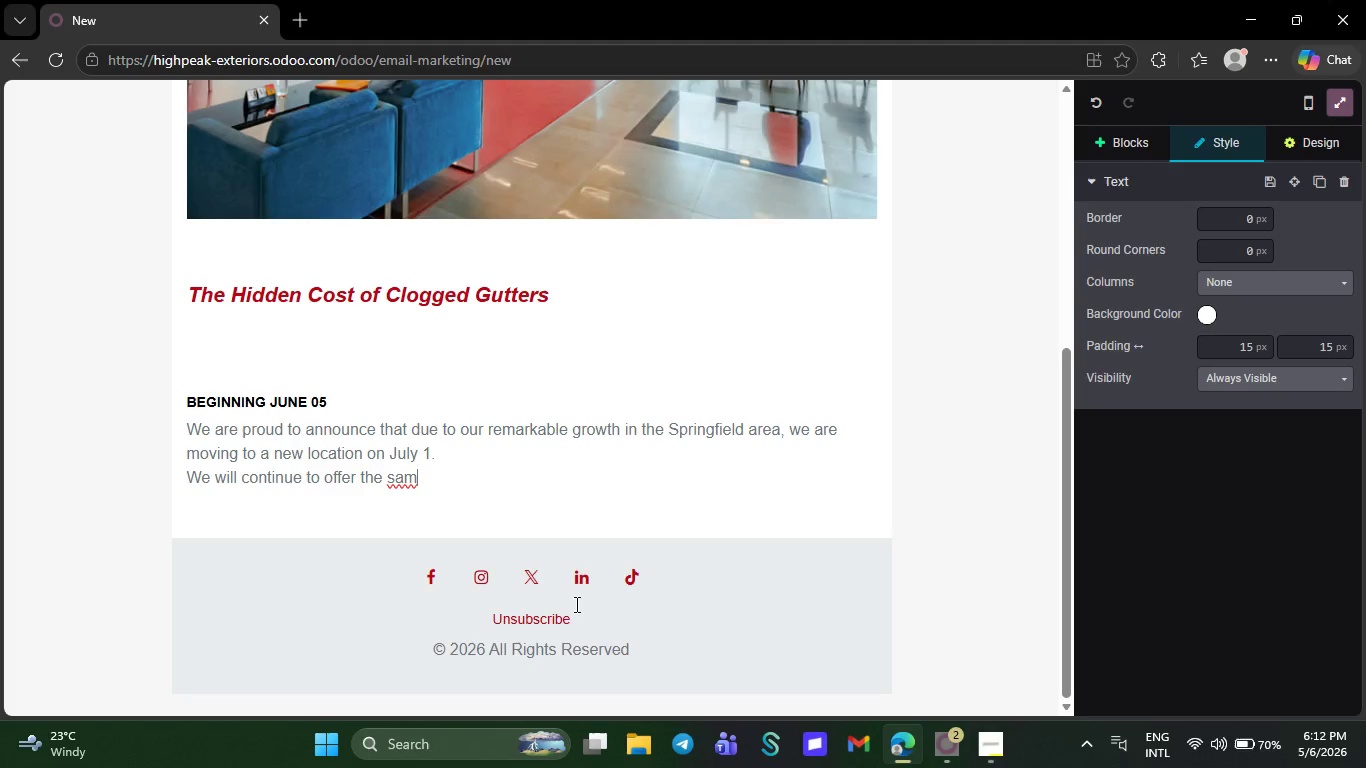 
key(Backspace)
 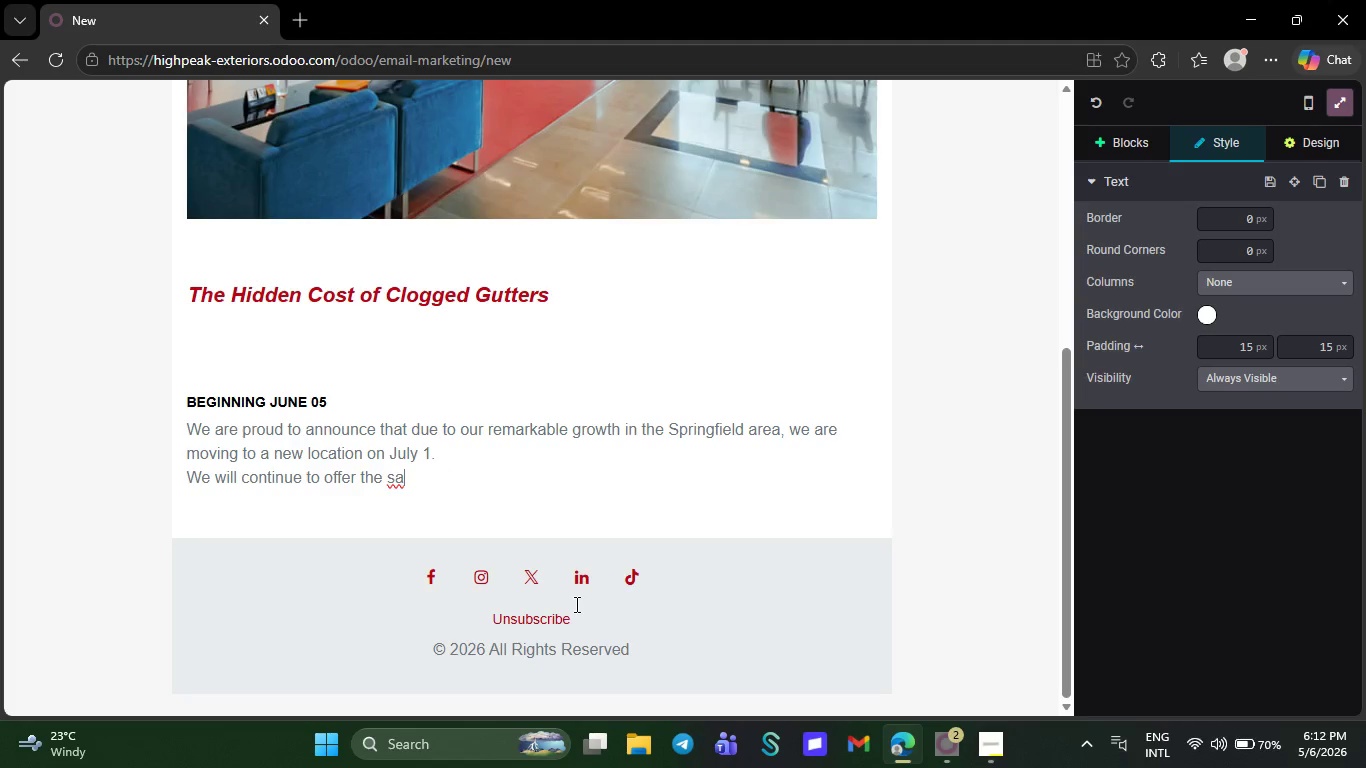 
key(Backspace)
 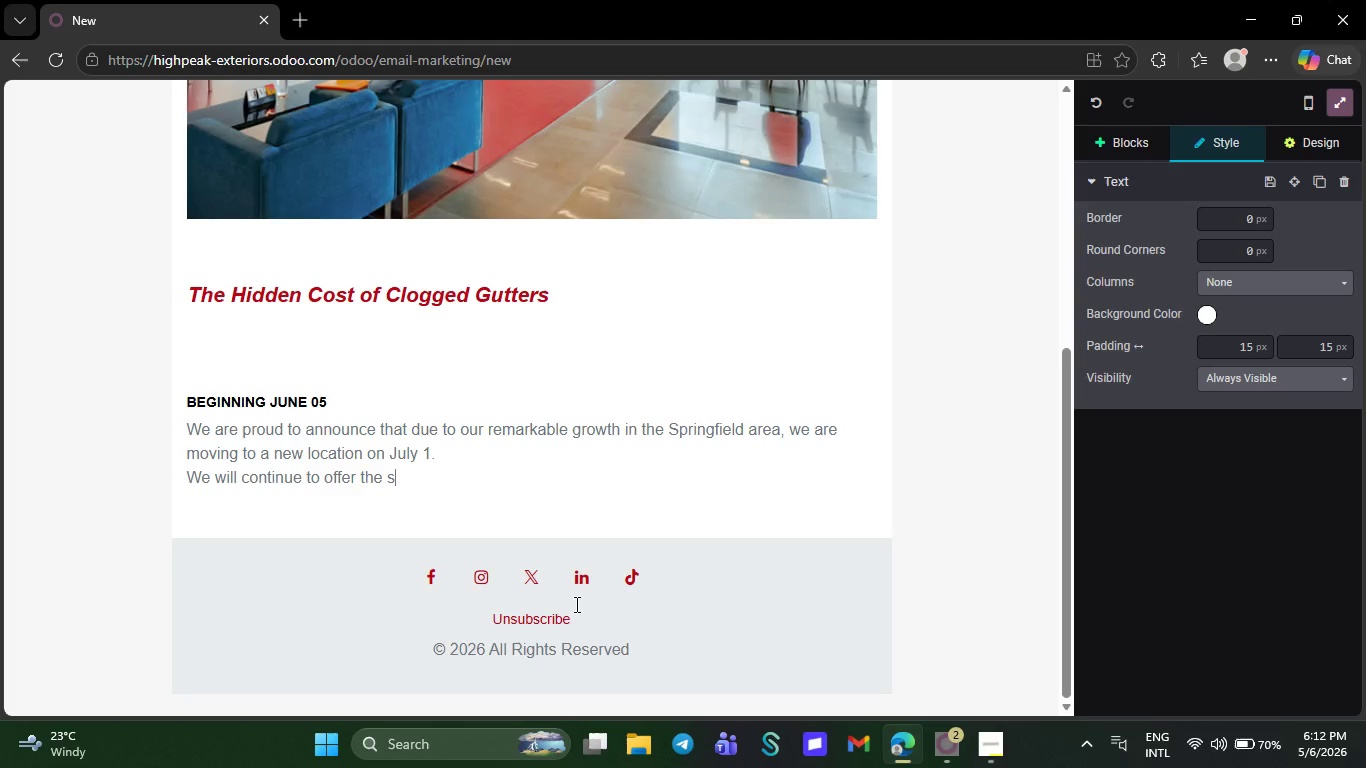 
key(Backspace)
 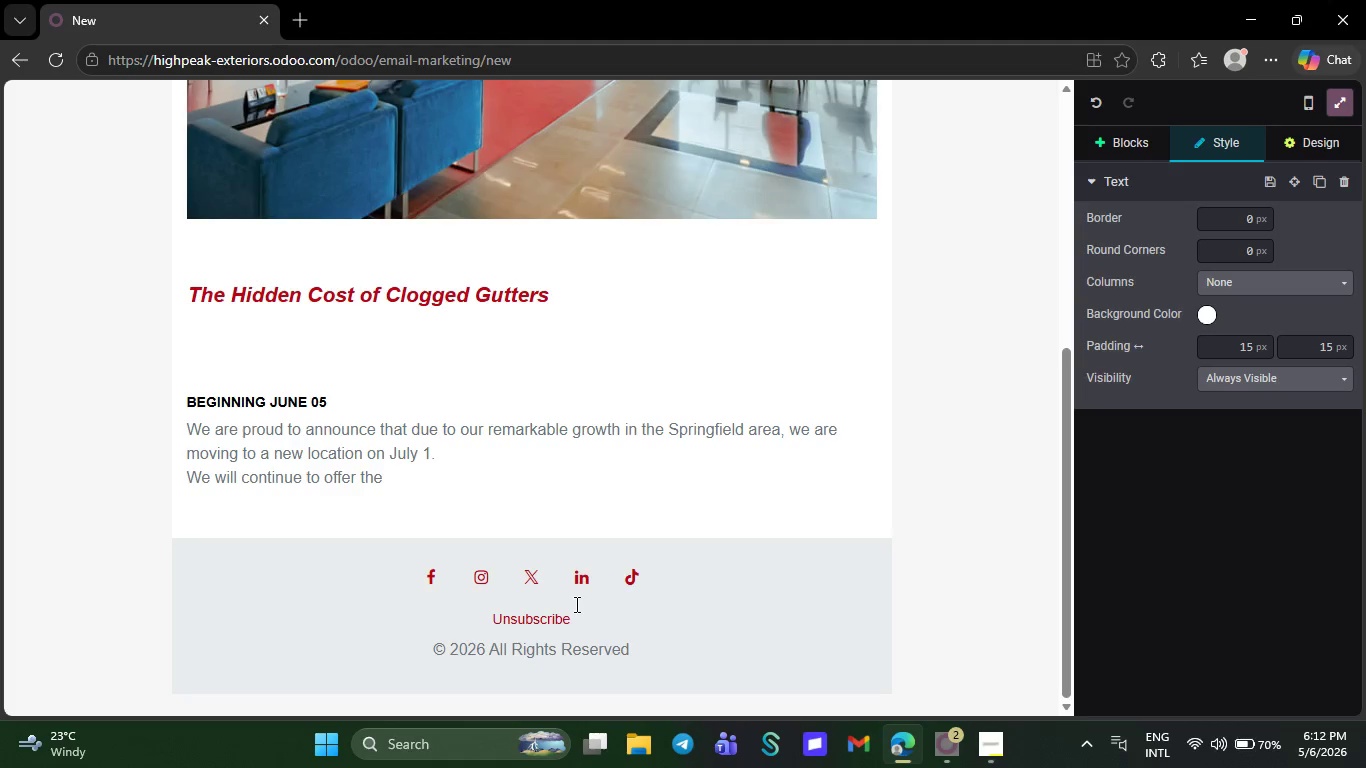 
key(Backspace)
 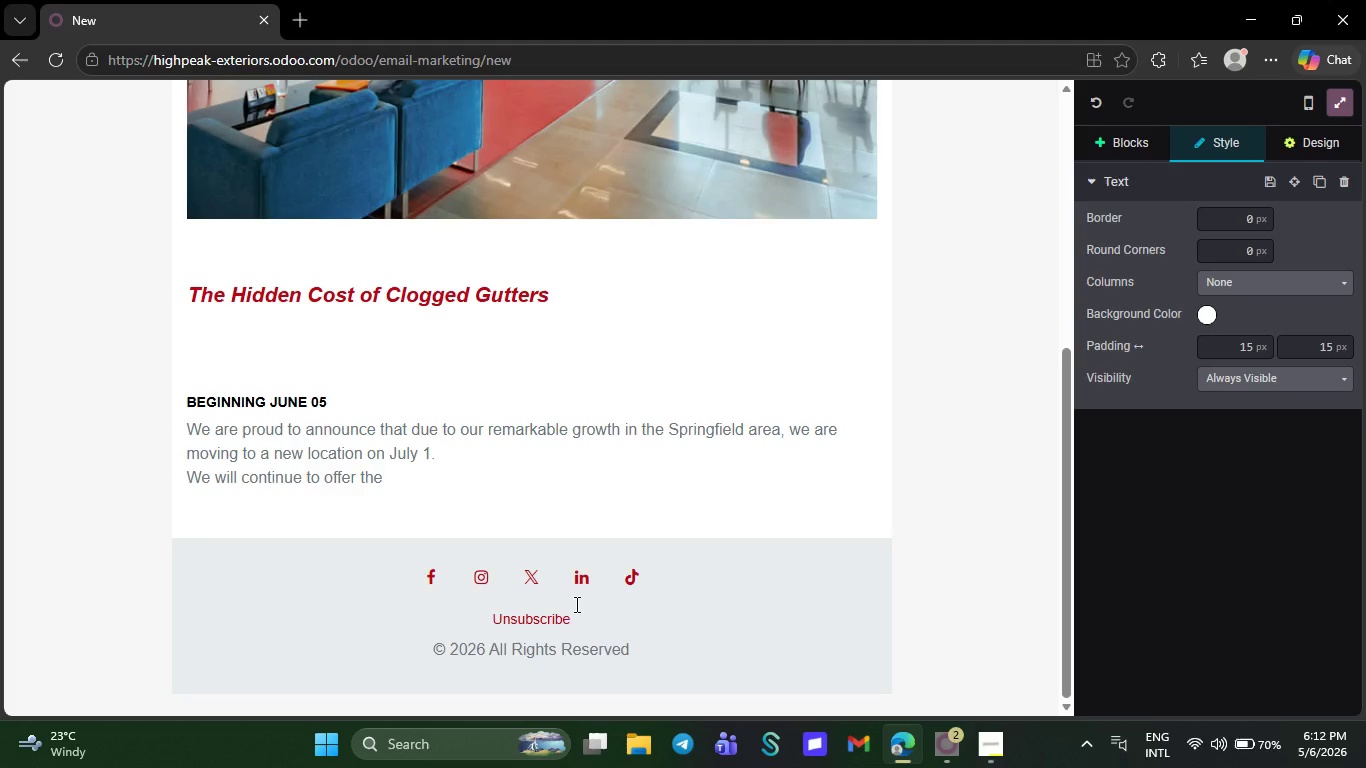 
key(Backspace)
 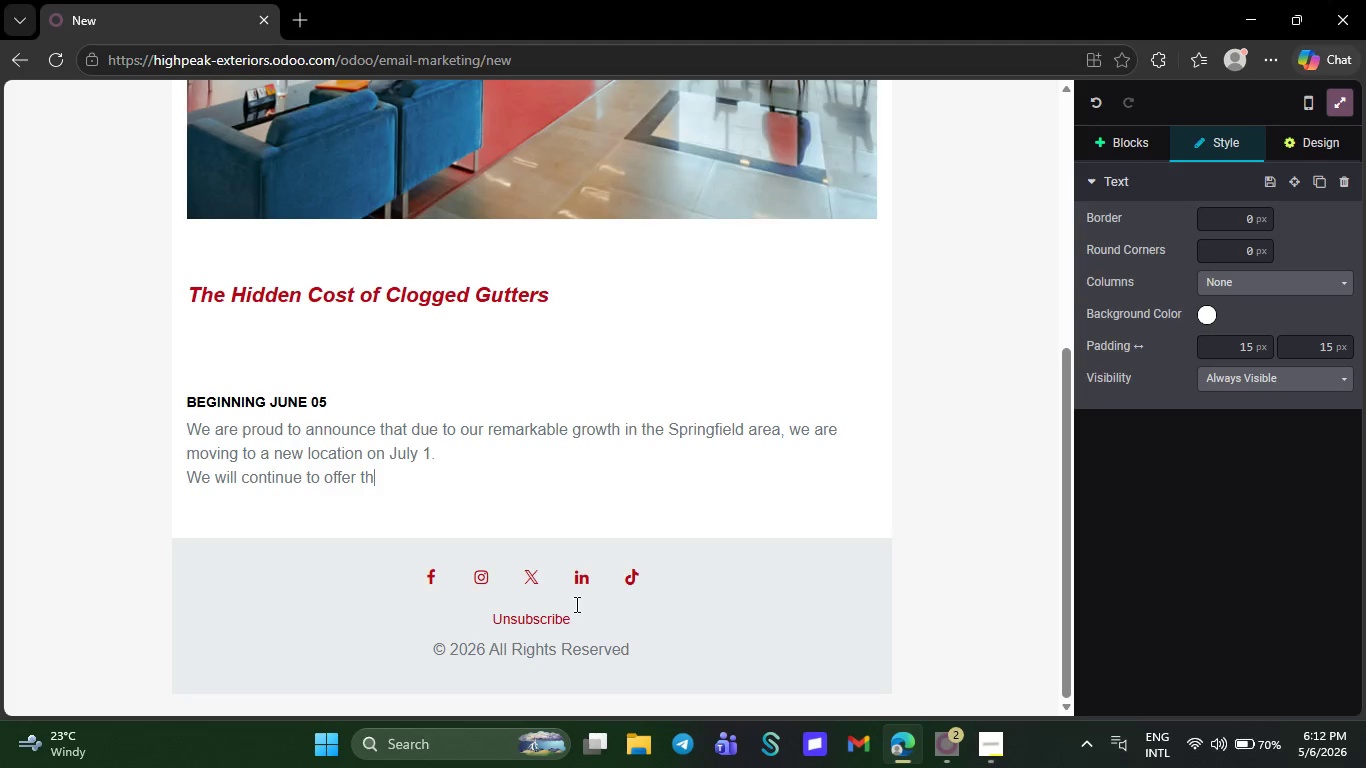 
key(Backspace)
 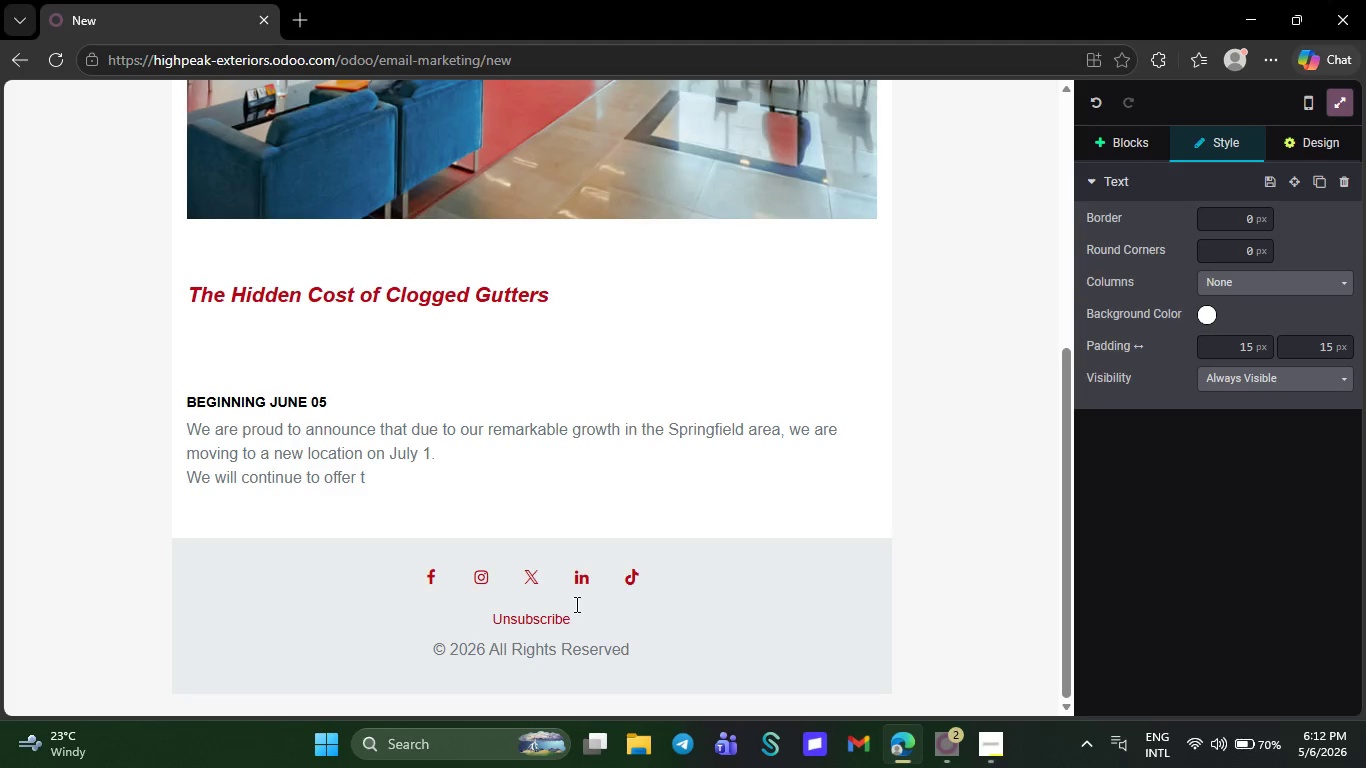 
key(Backspace)
 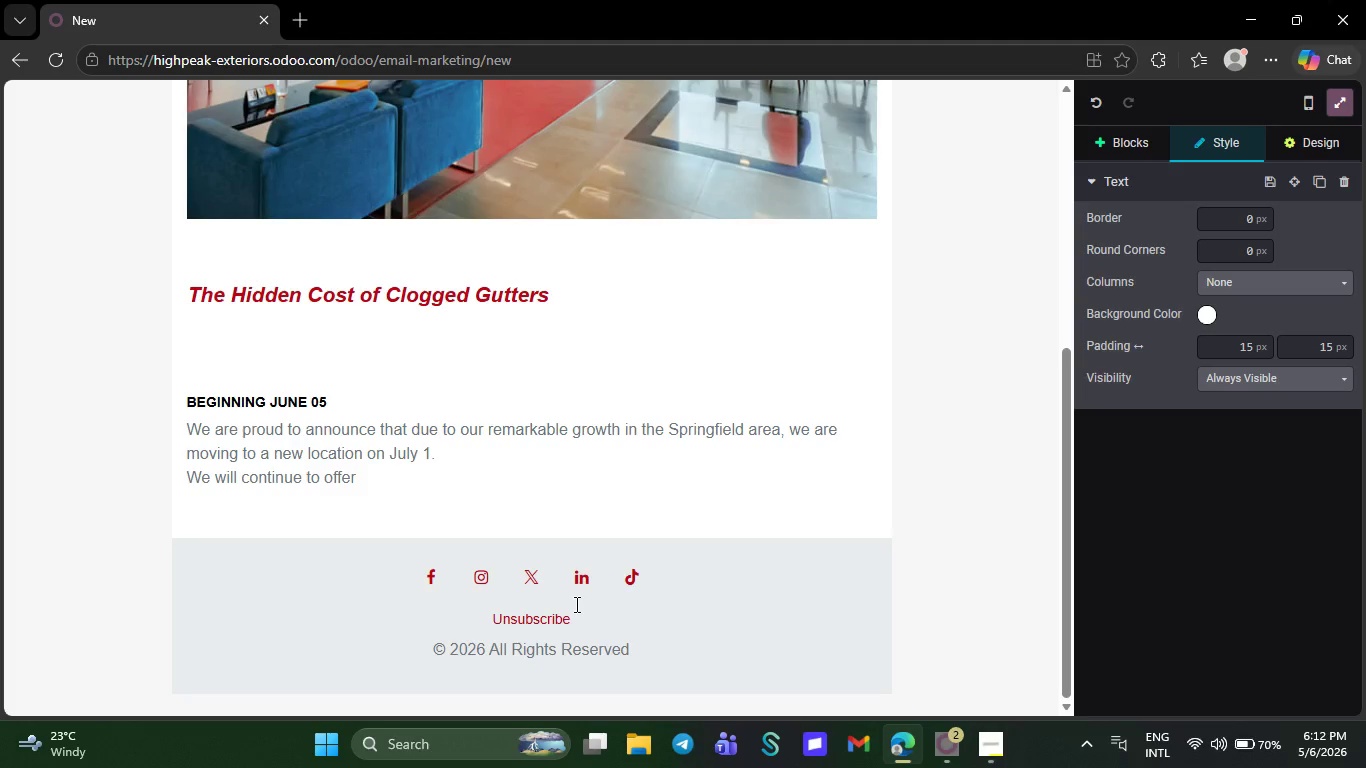 
key(Backspace)
 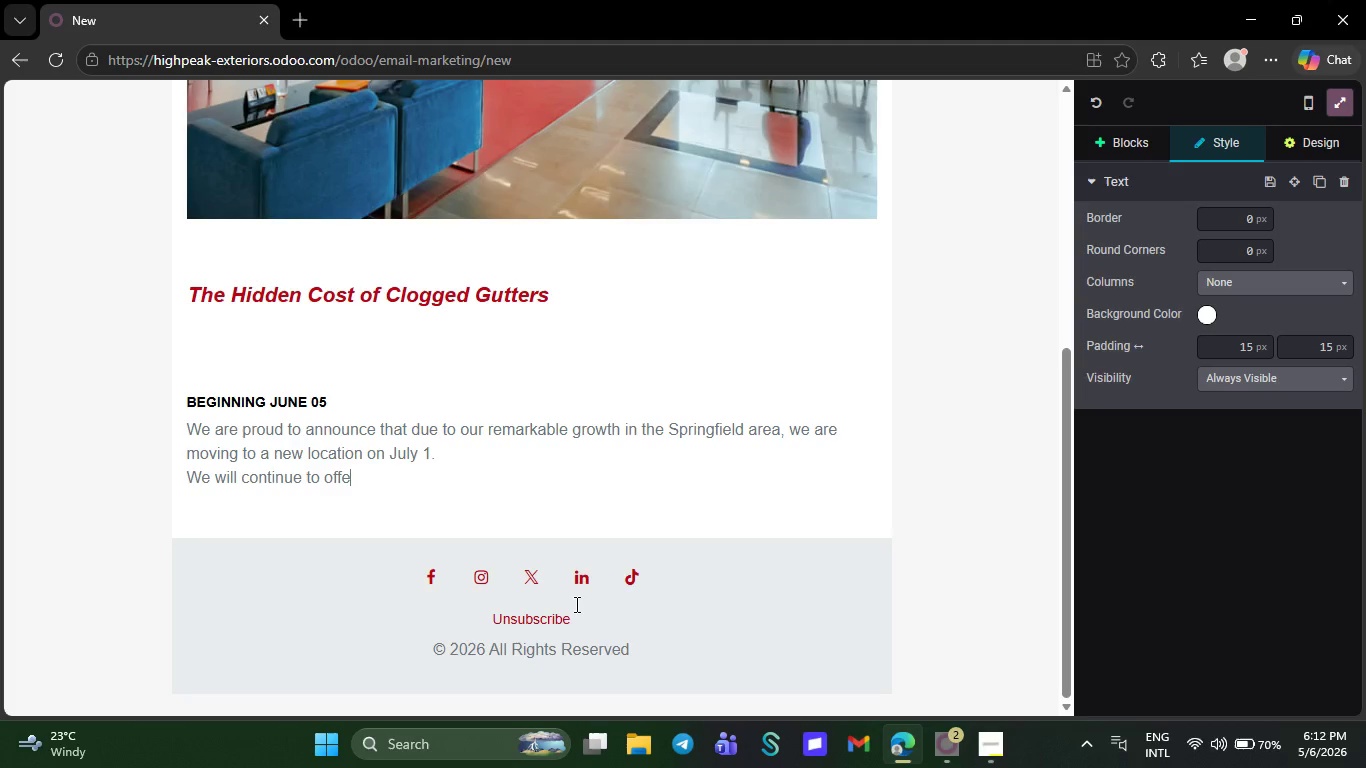 
key(Backspace)
 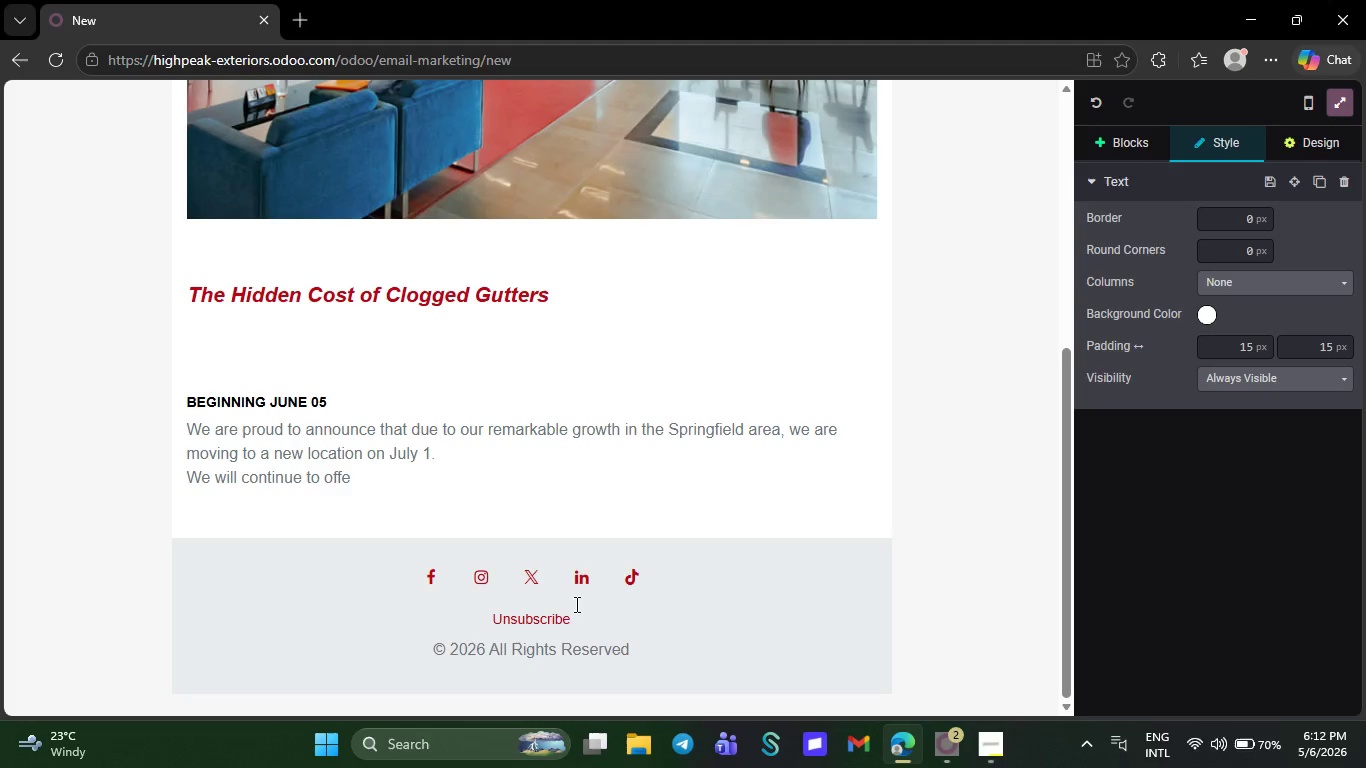 
key(Backspace)
 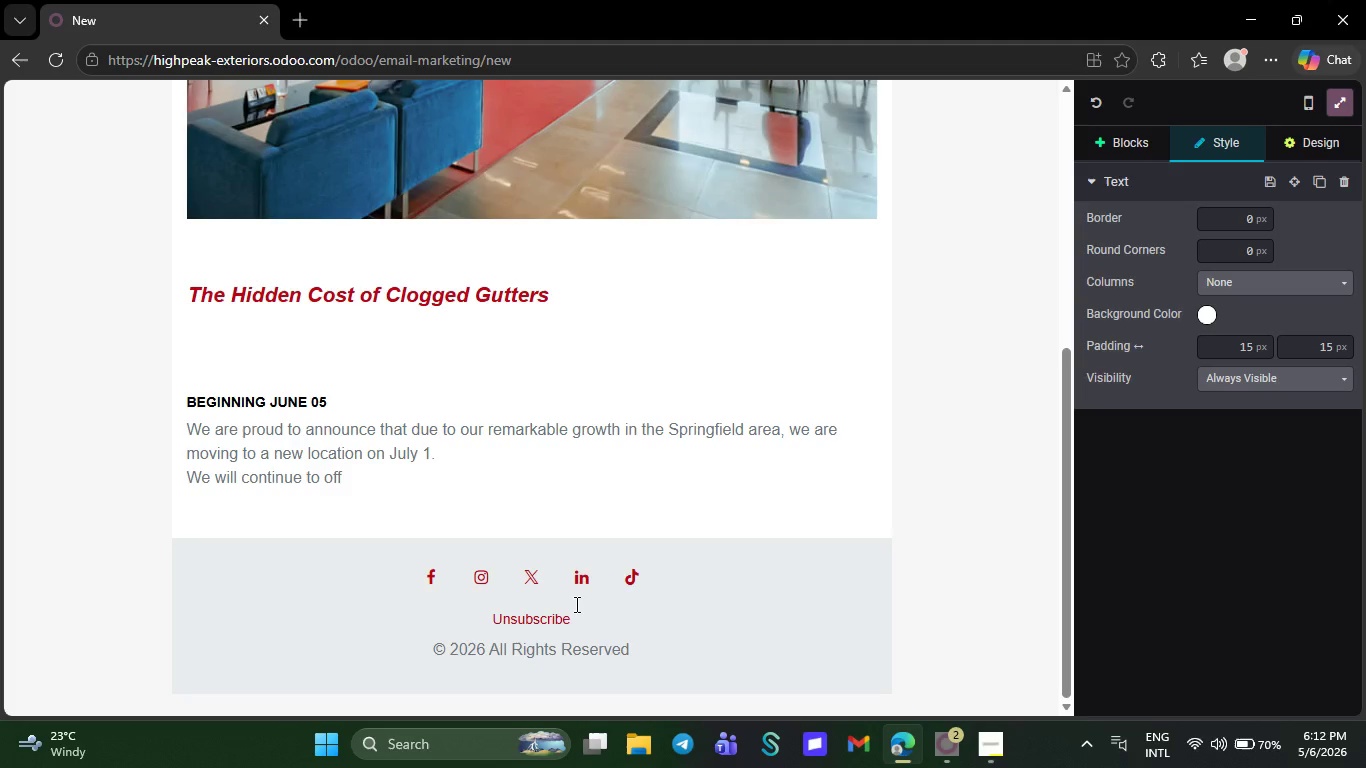 
key(Backspace)
 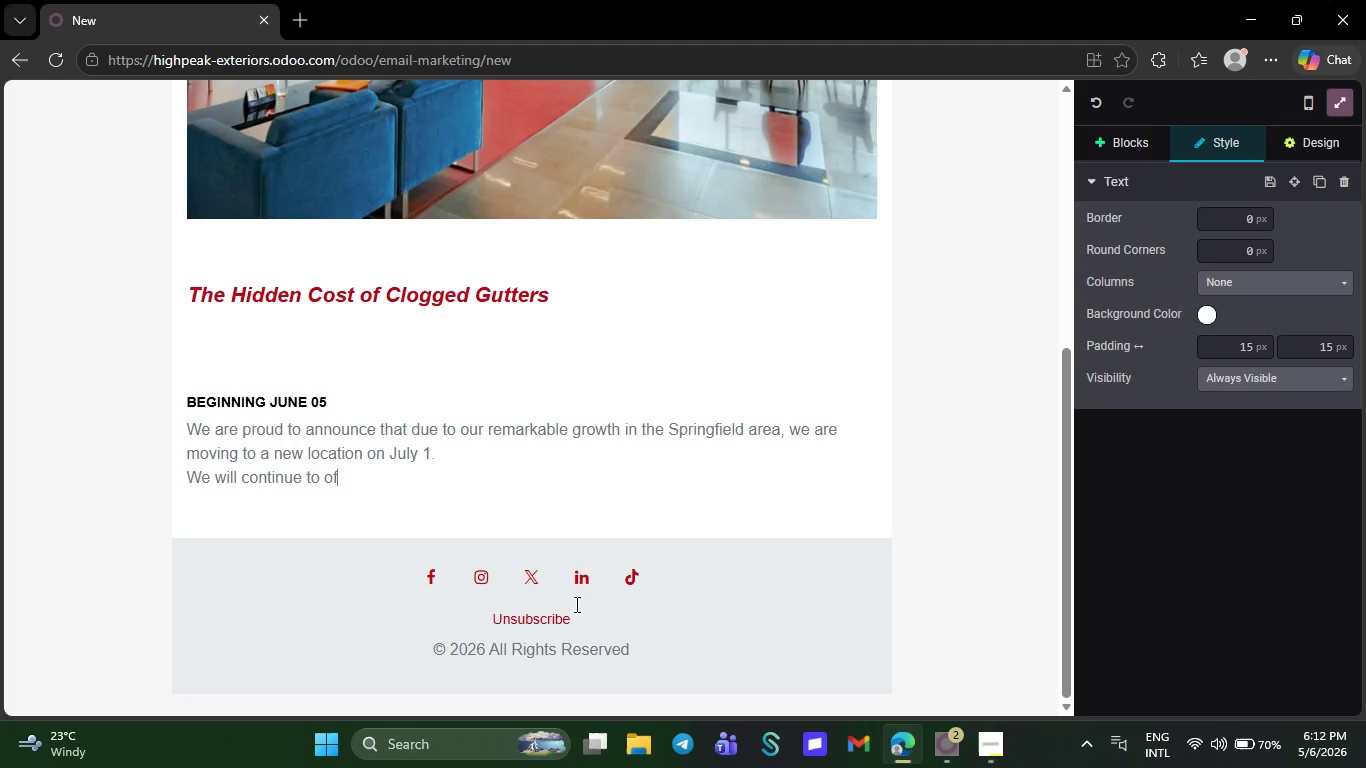 
key(Backspace)
 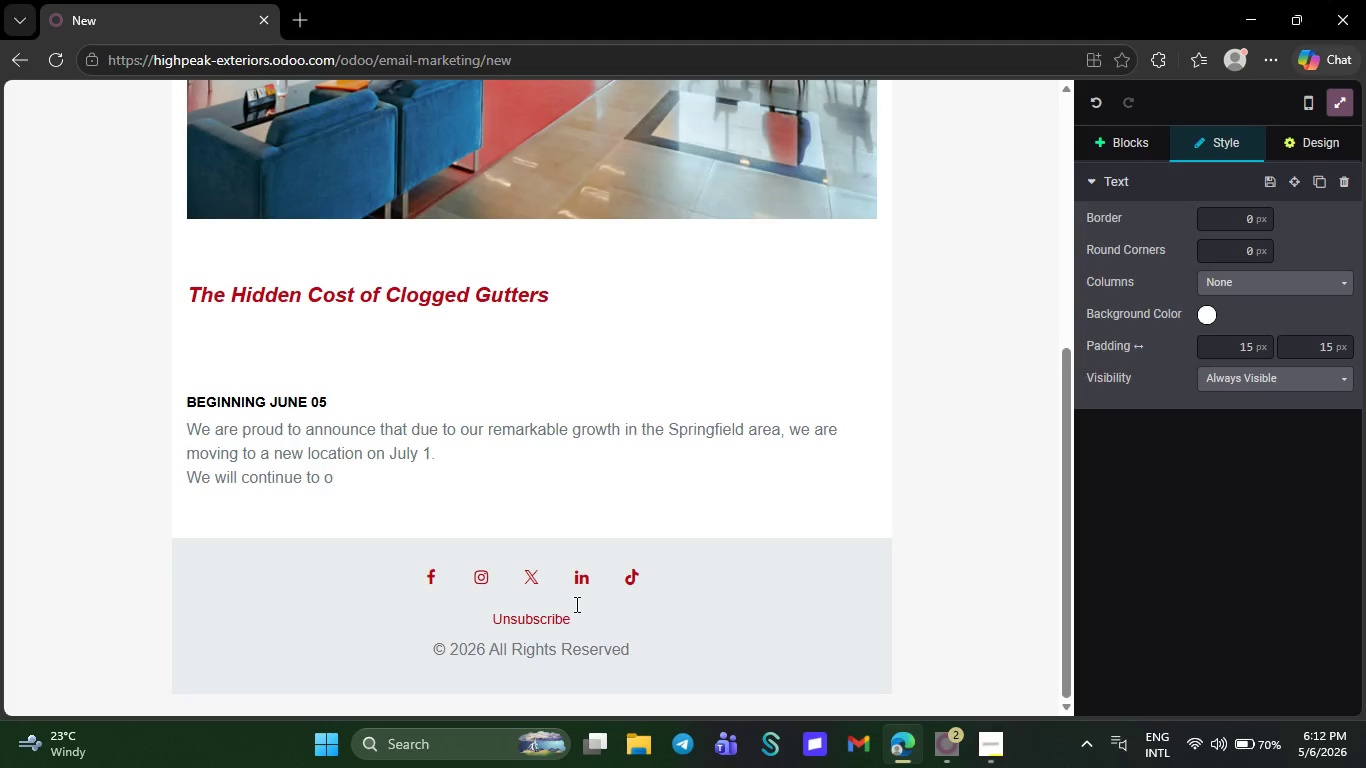 
key(Backspace)
 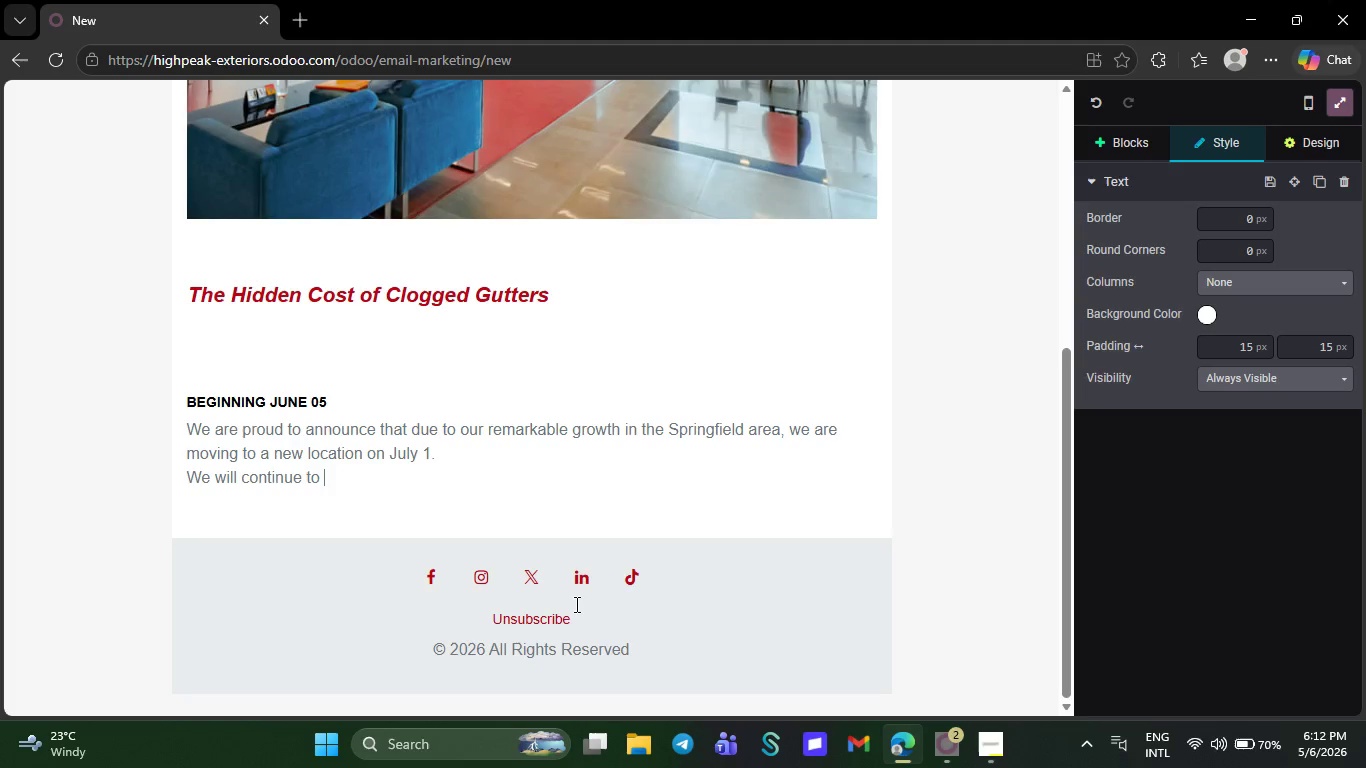 
key(Backspace)
 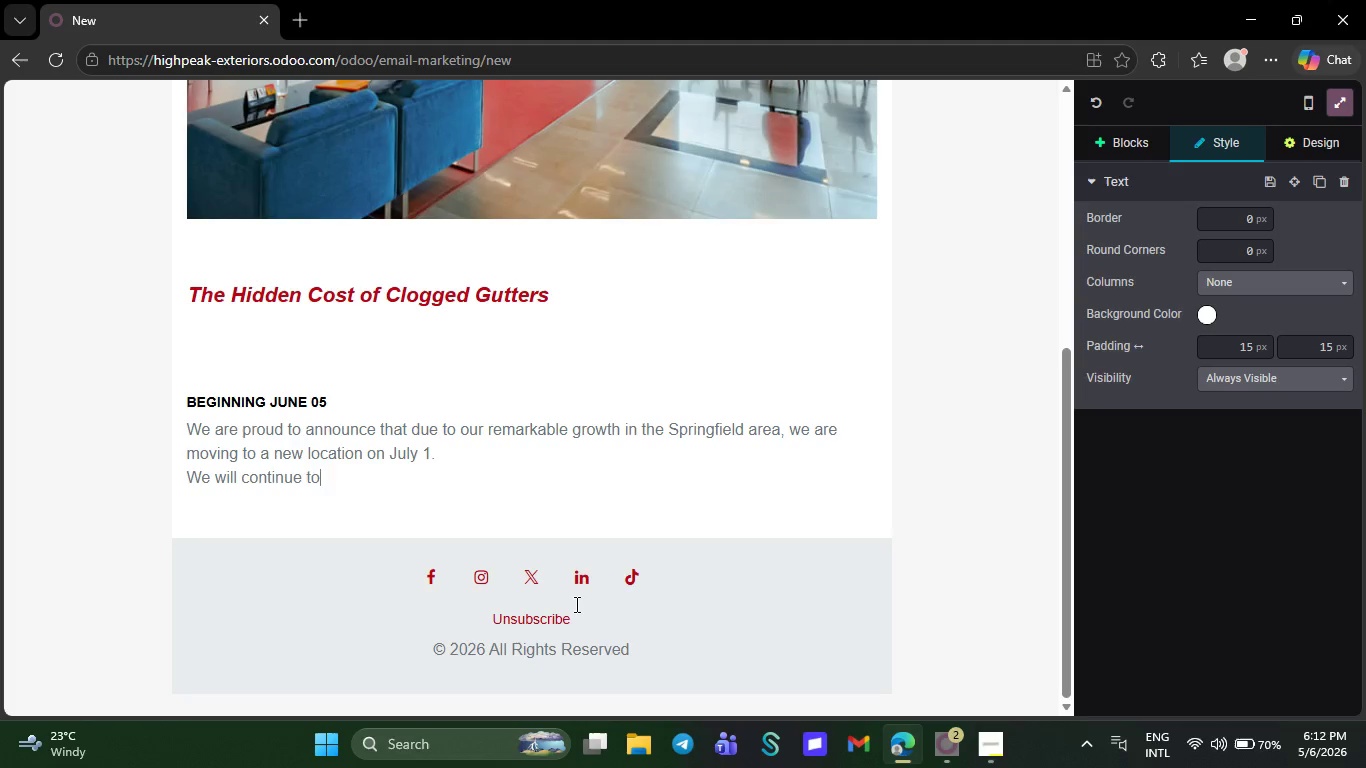 
key(Backspace)
 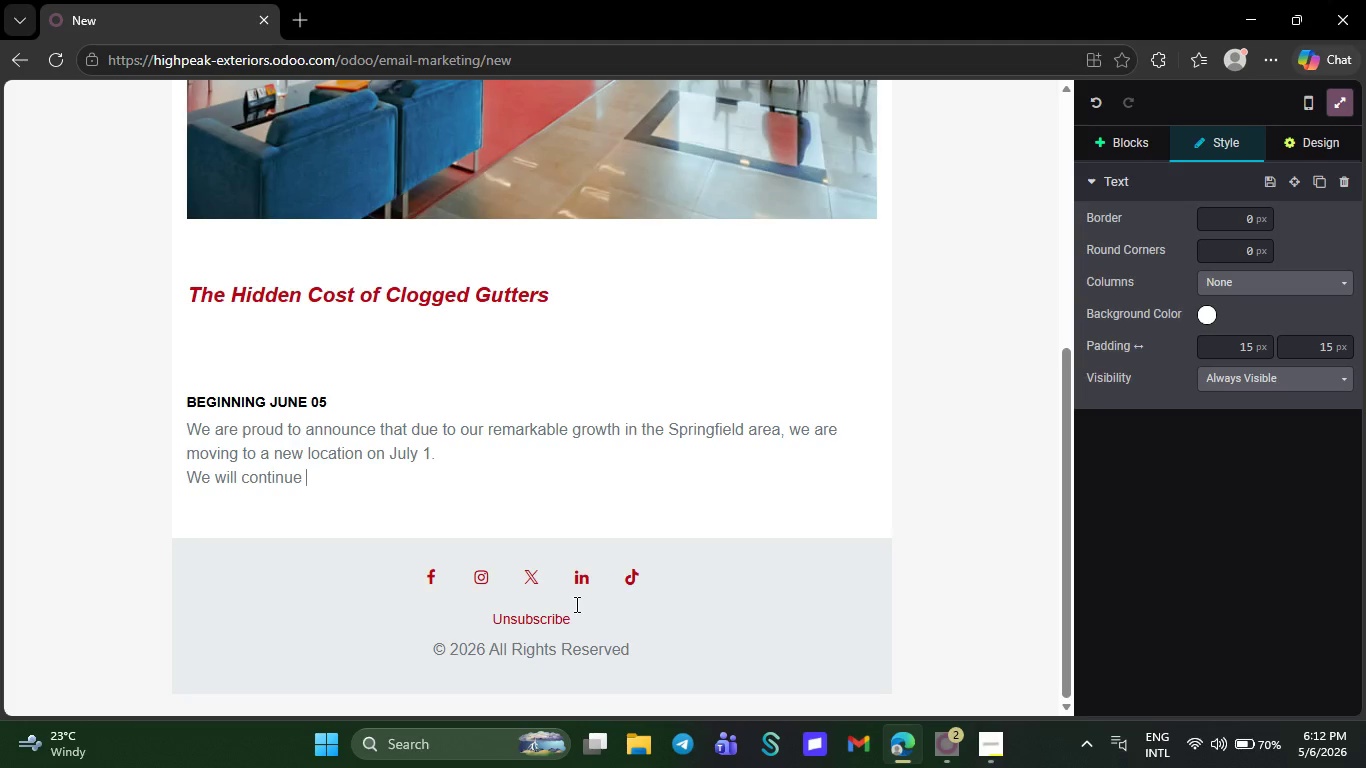 
key(Backspace)
 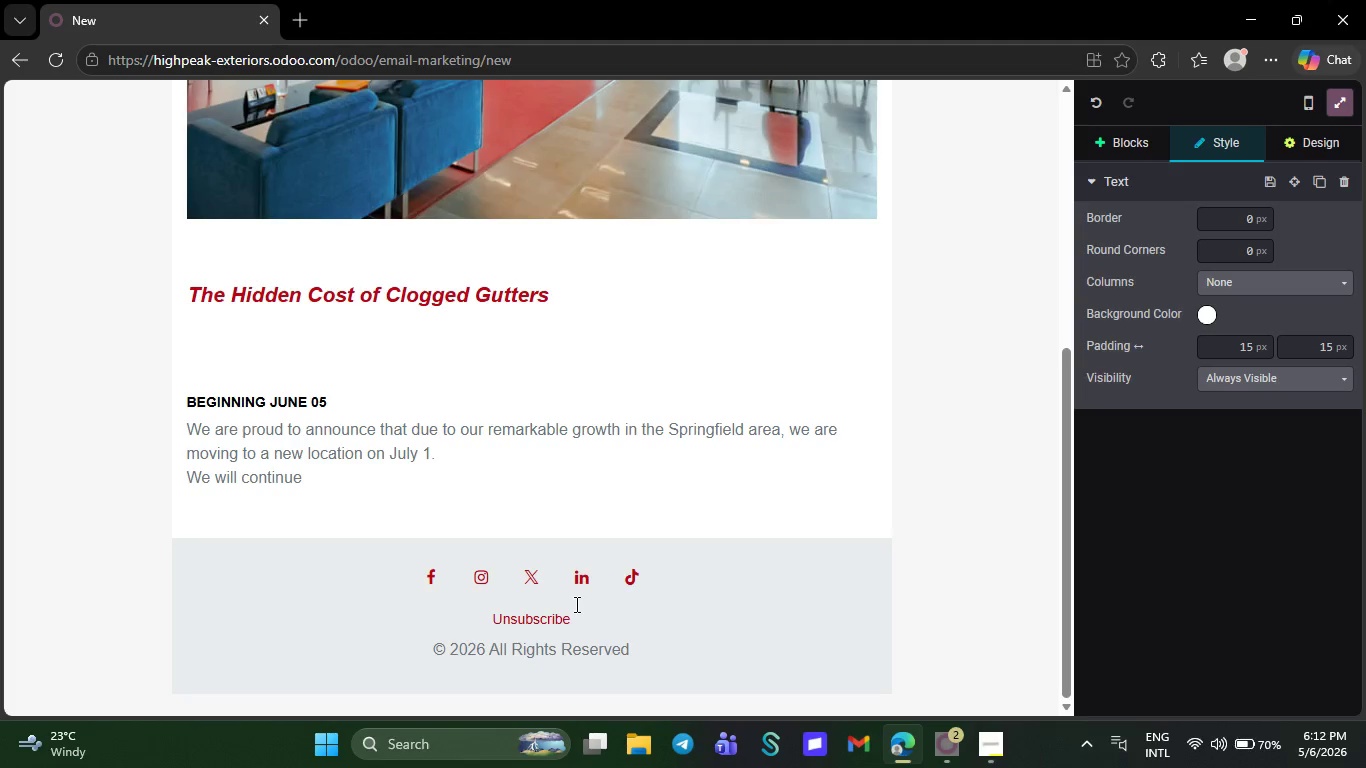 
key(Backspace)
 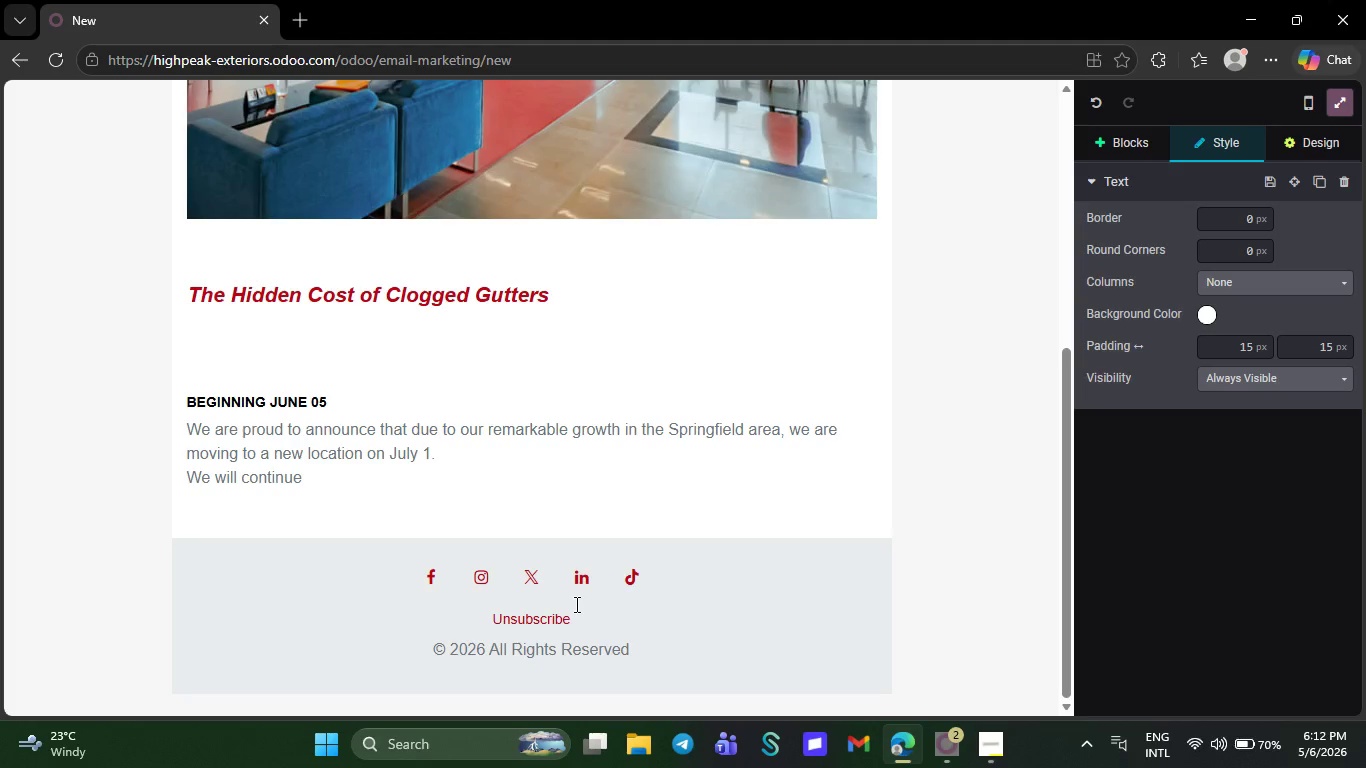 
key(Backspace)
 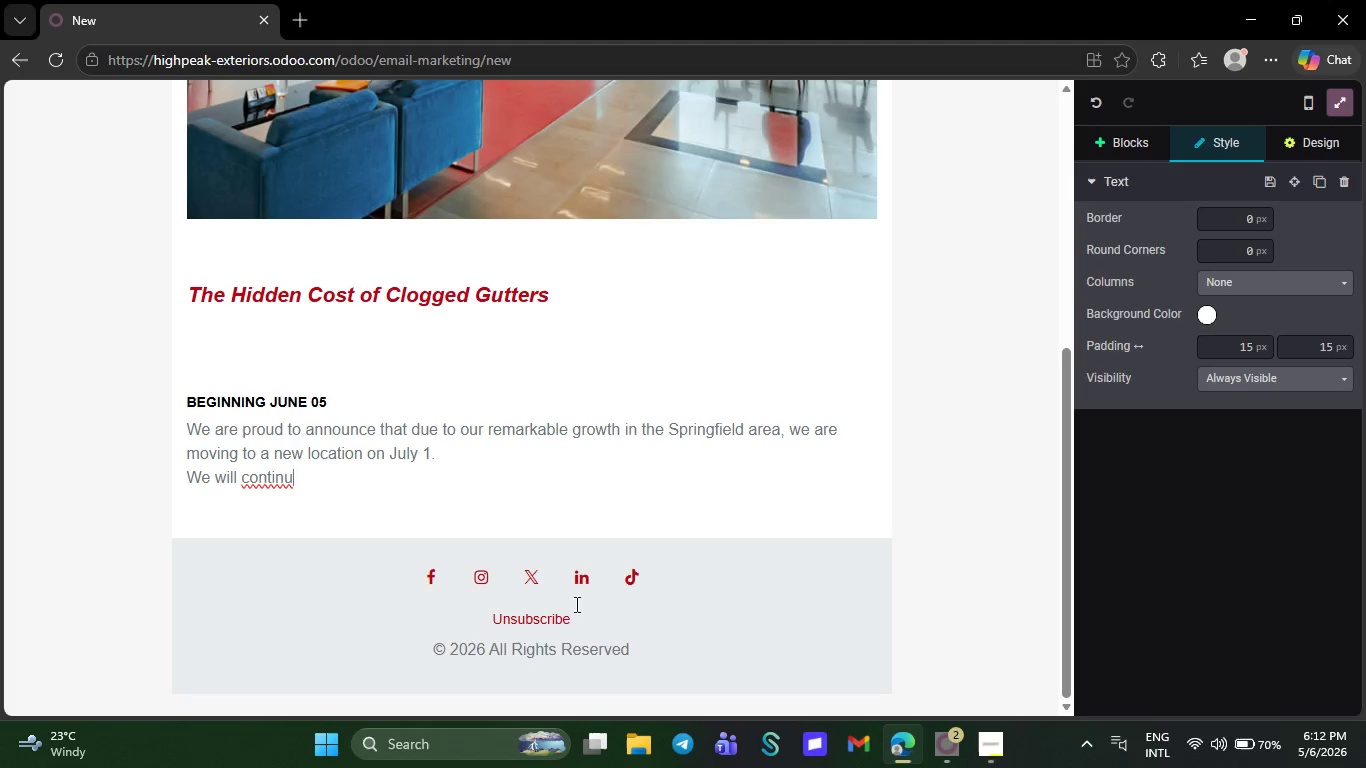 
key(Backspace)
 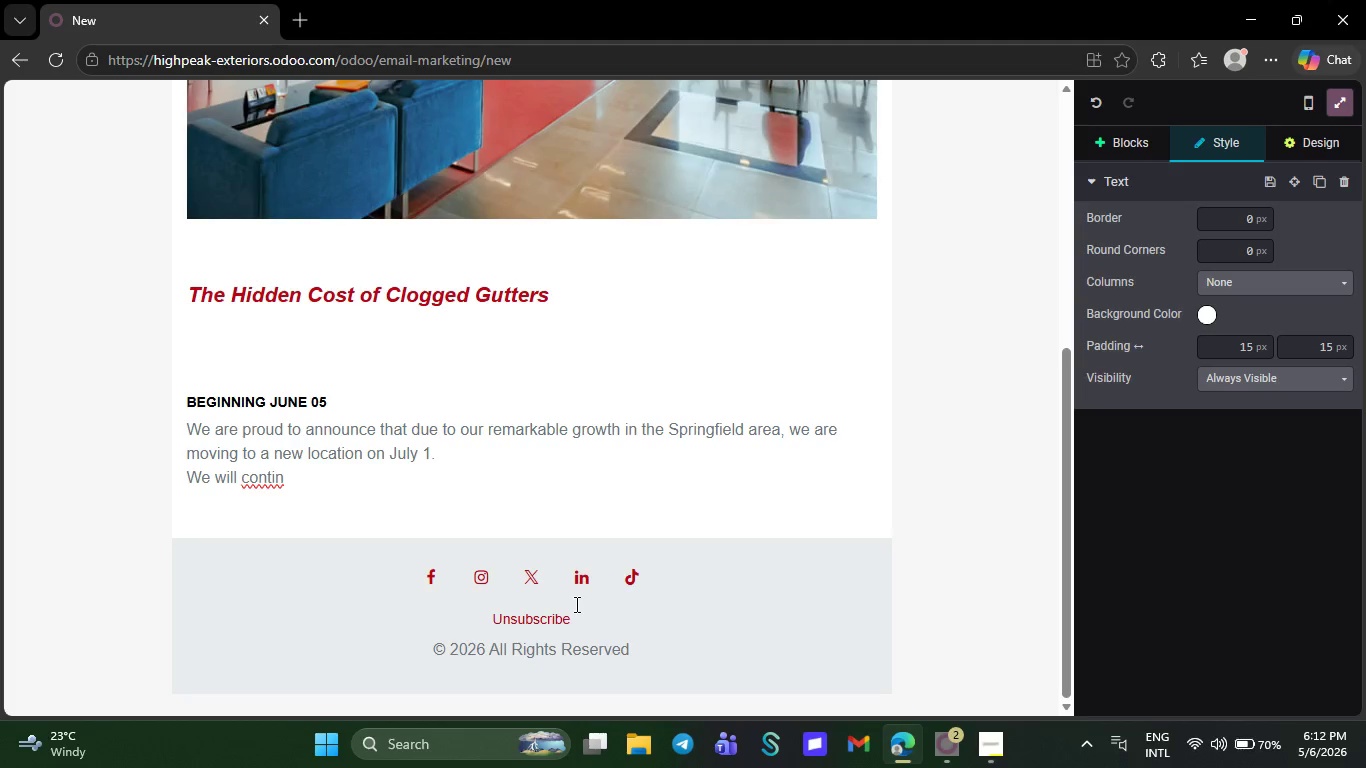 
key(Backspace)
 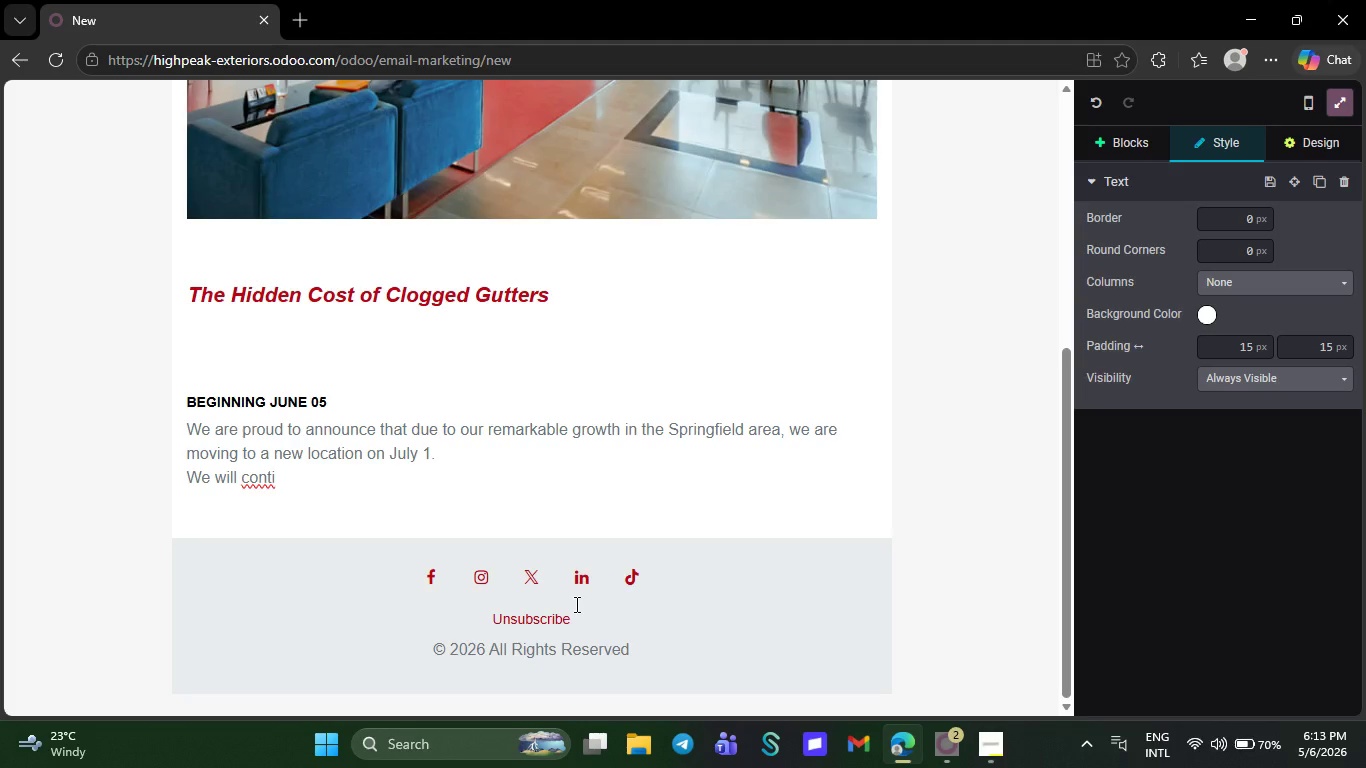 
key(Backspace)
 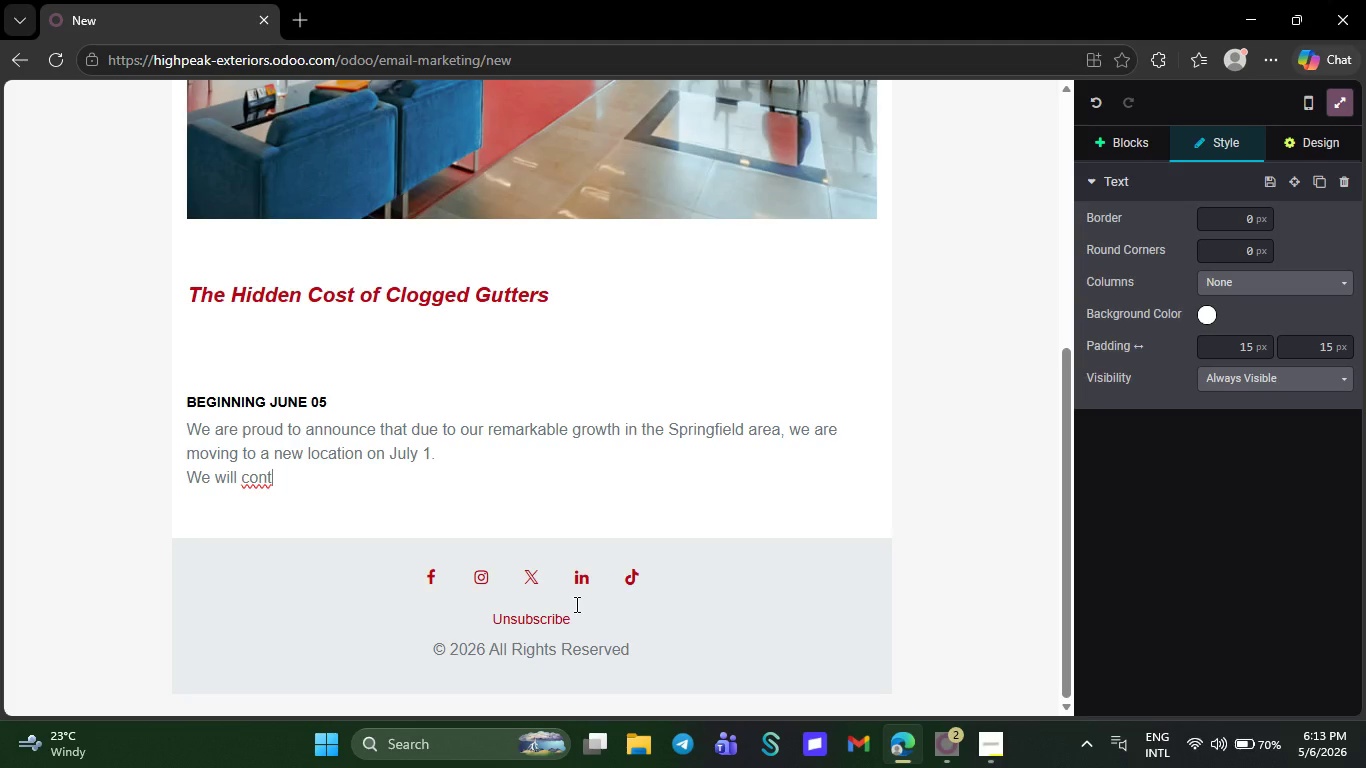 
key(Backspace)
 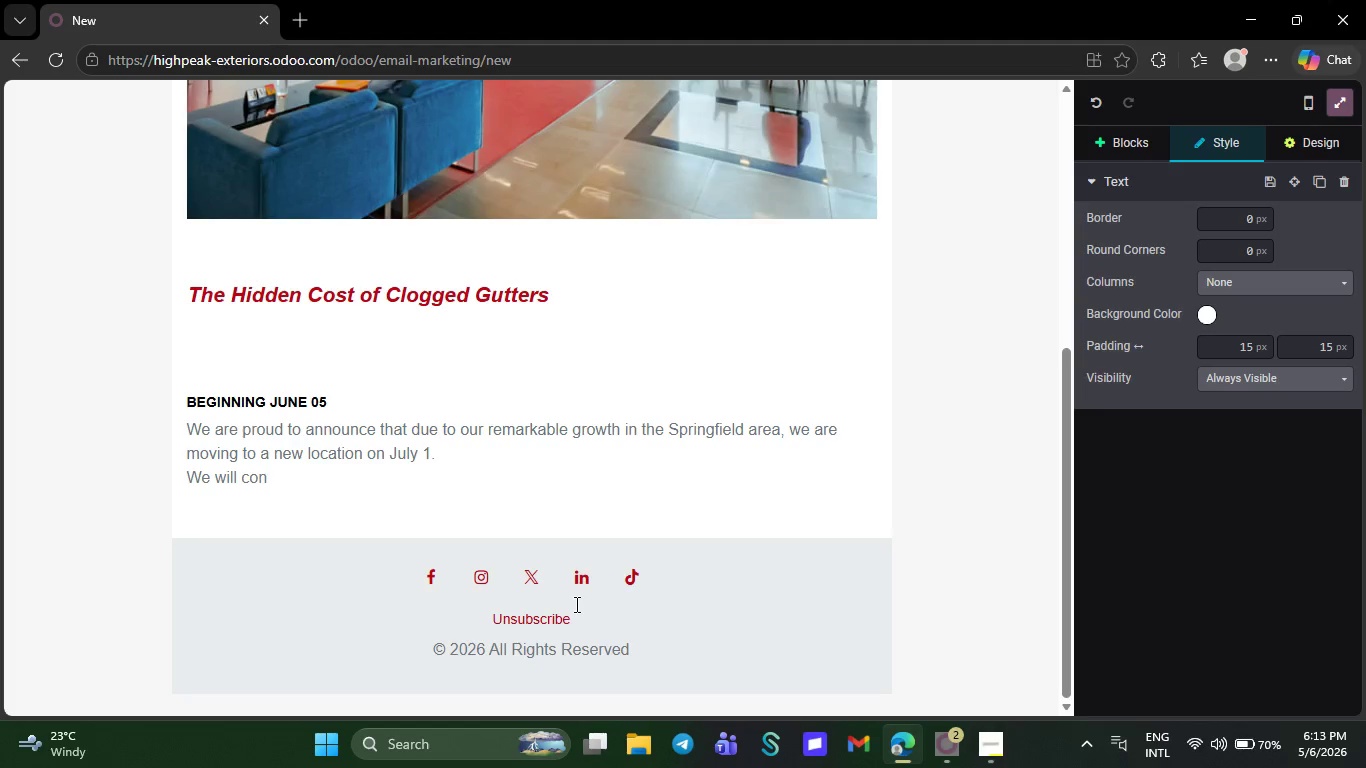 
key(Backspace)
 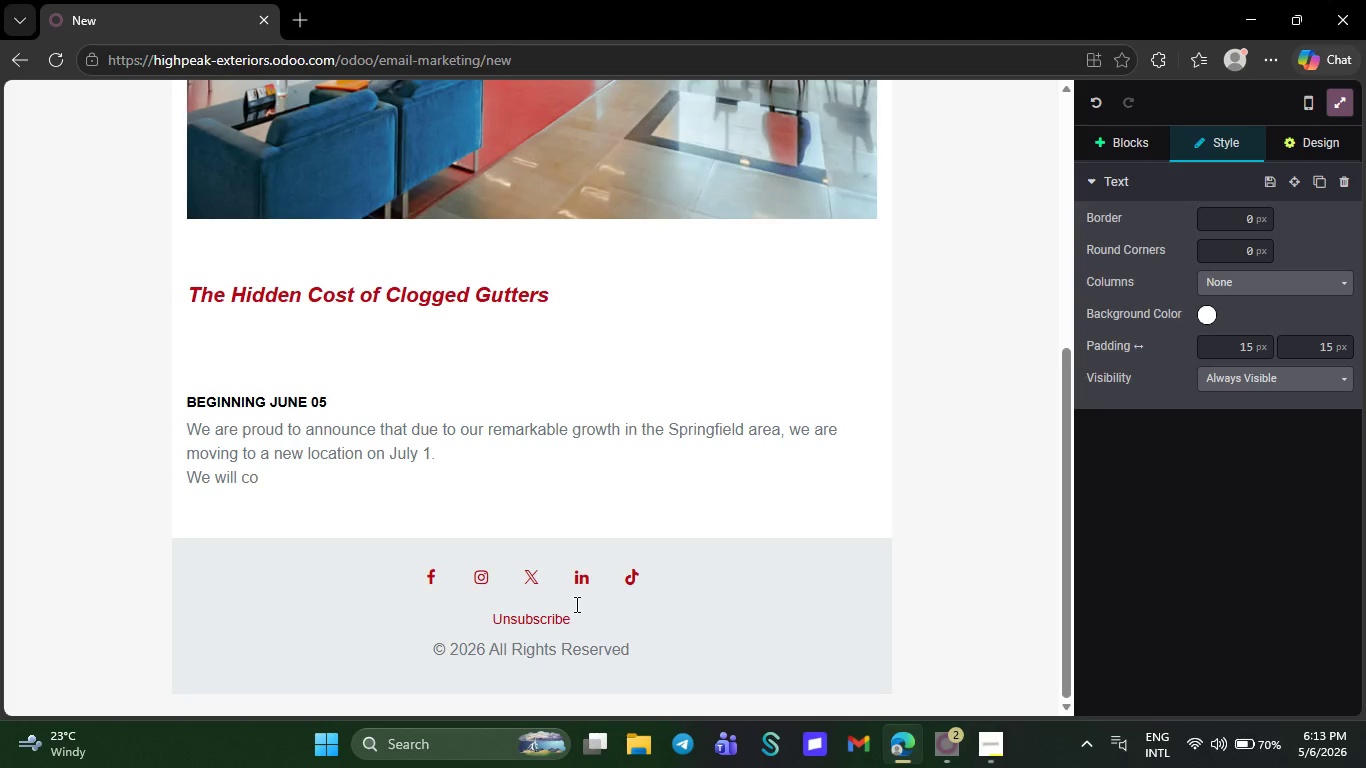 
key(Backspace)
 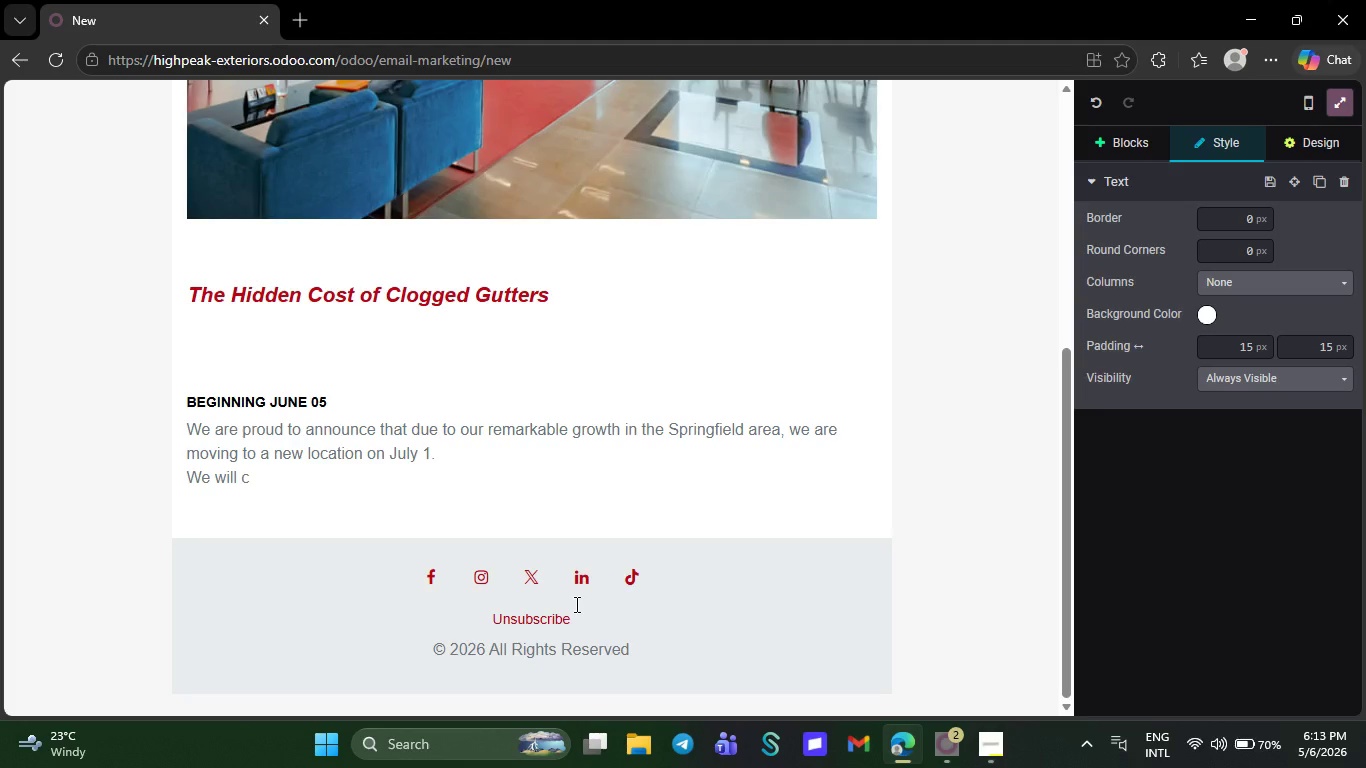 
key(Backspace)
 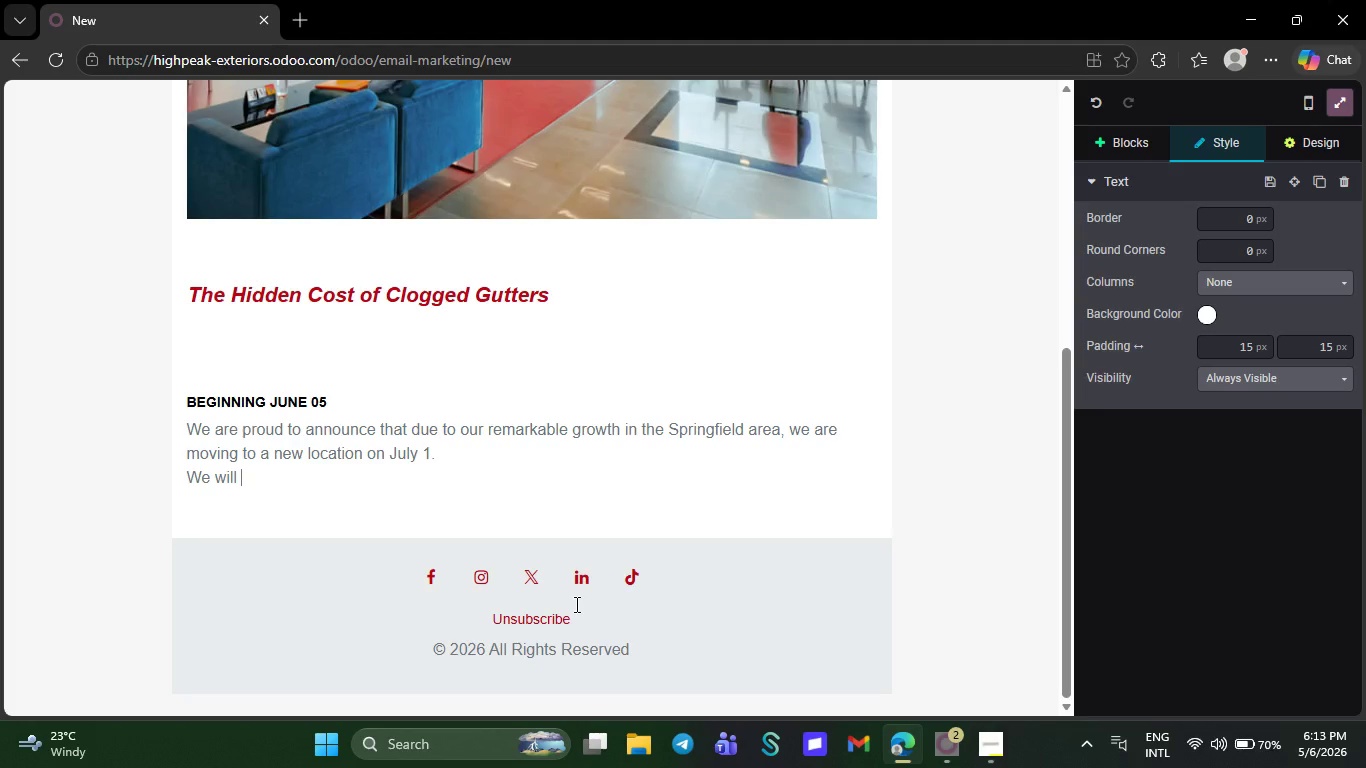 
key(Backspace)
 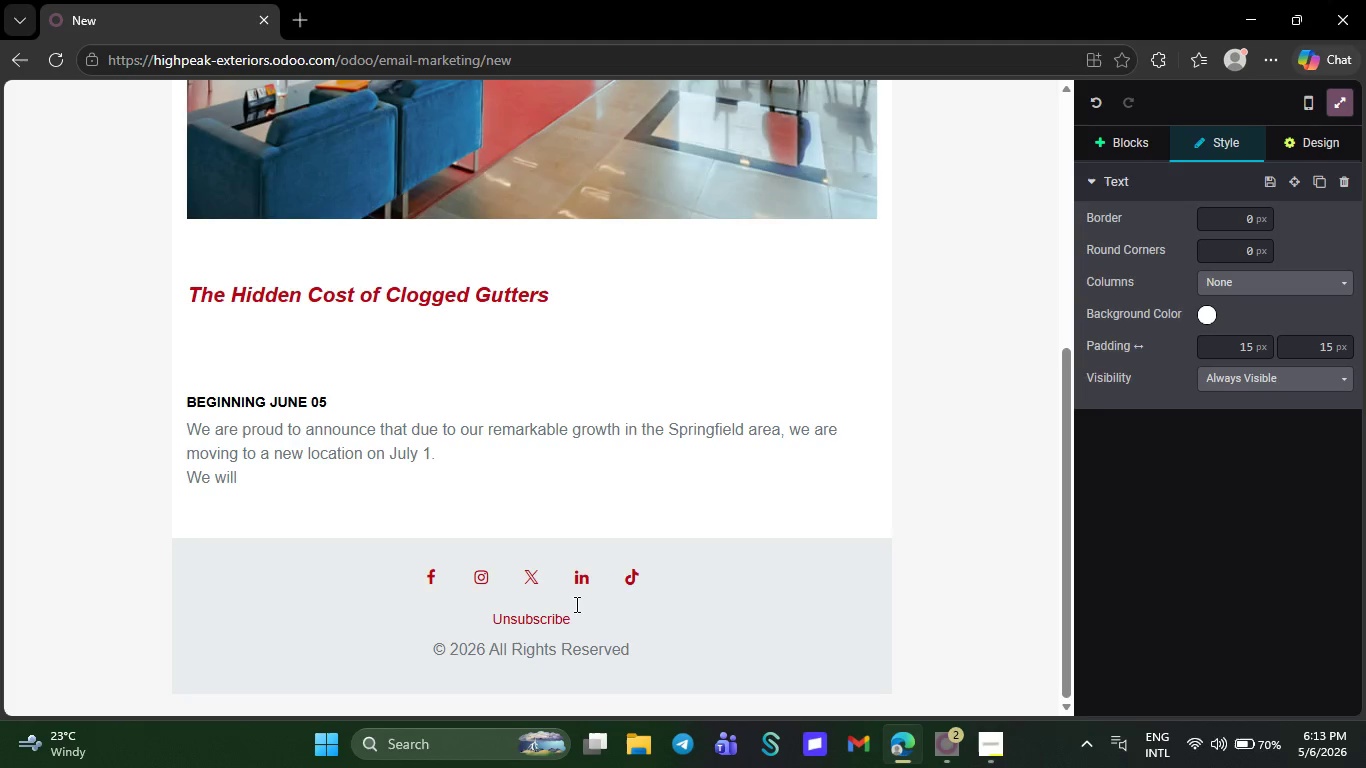 
key(Backspace)
 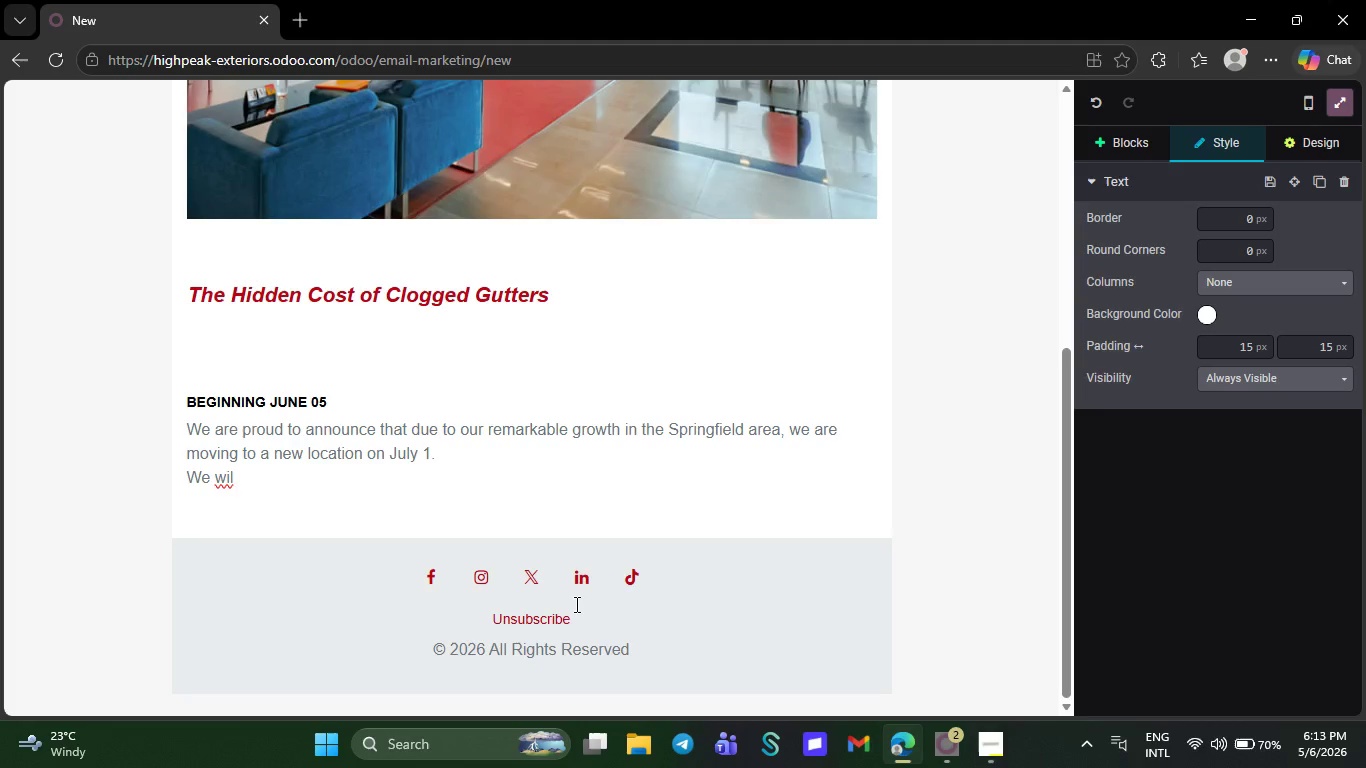 
key(Backspace)
 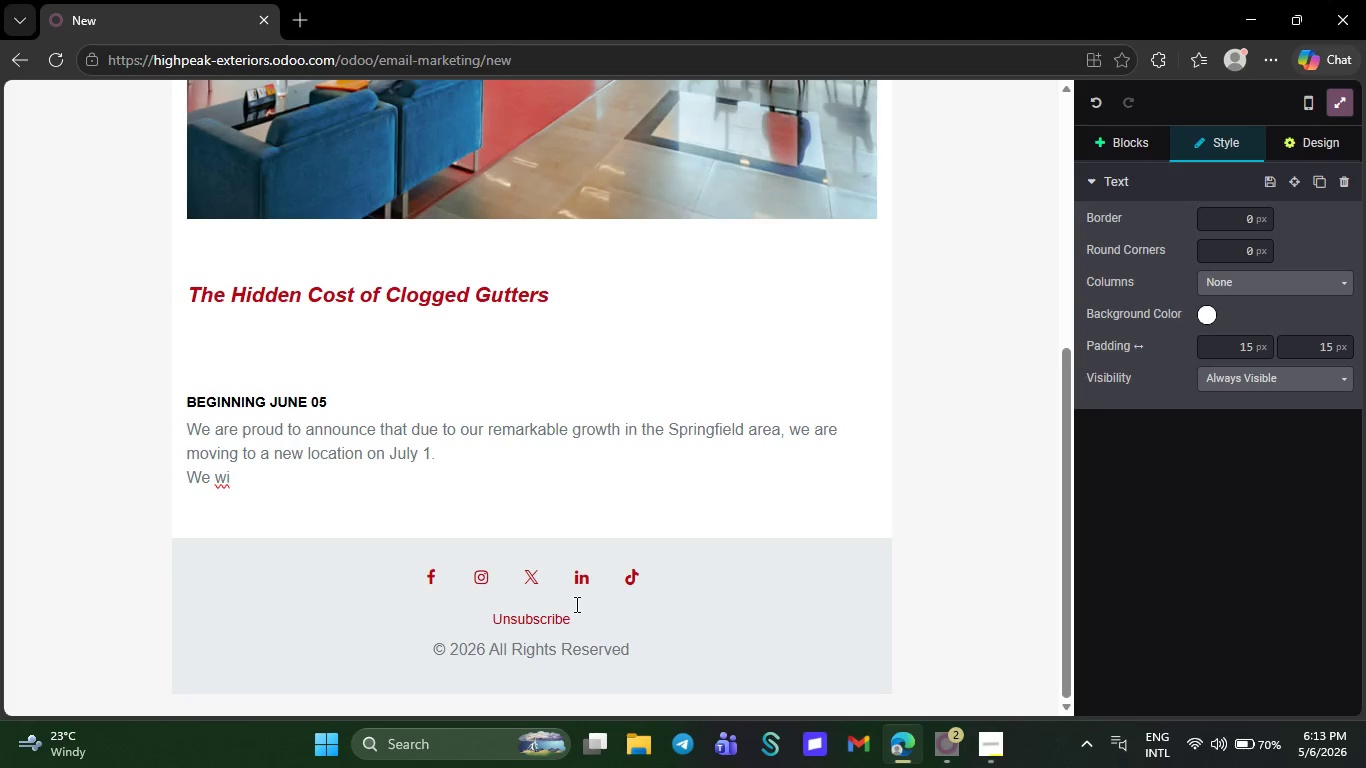 
key(Backspace)
 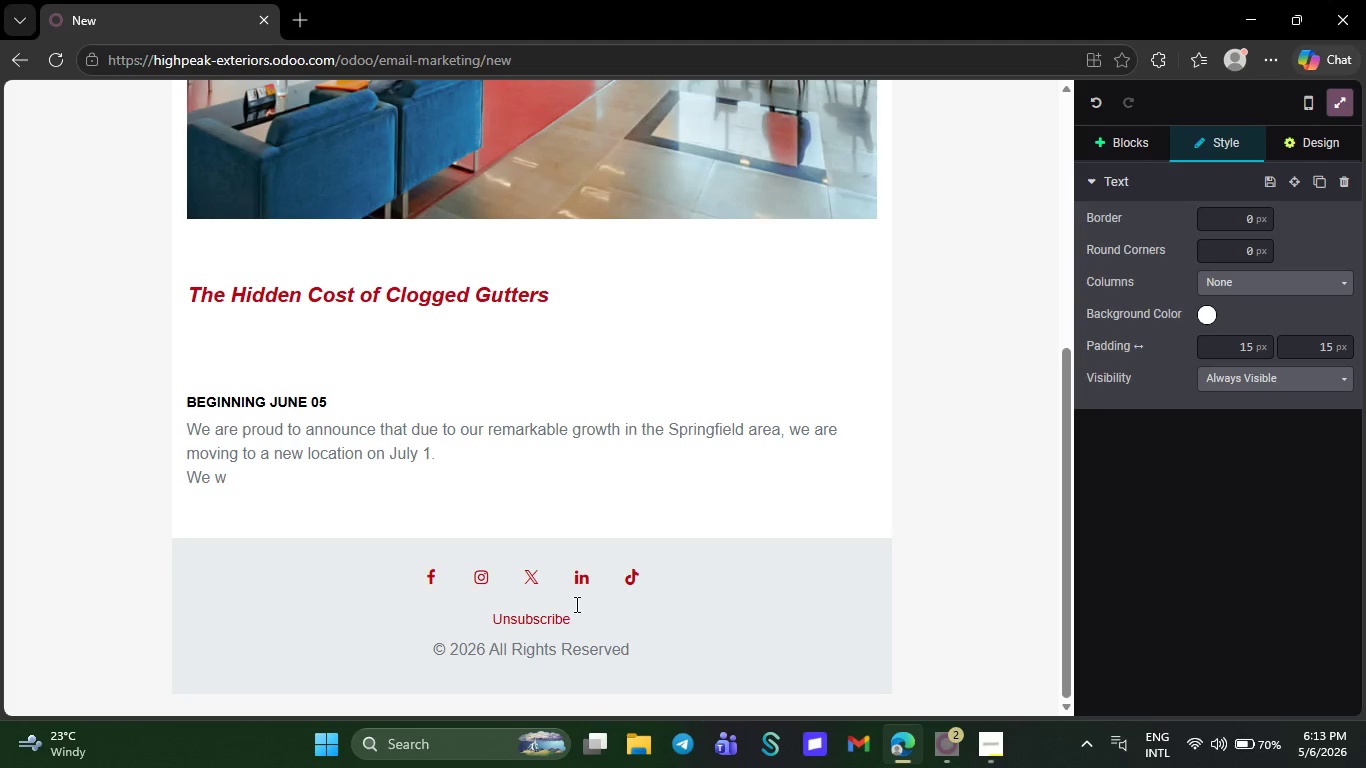 
key(Backspace)
 